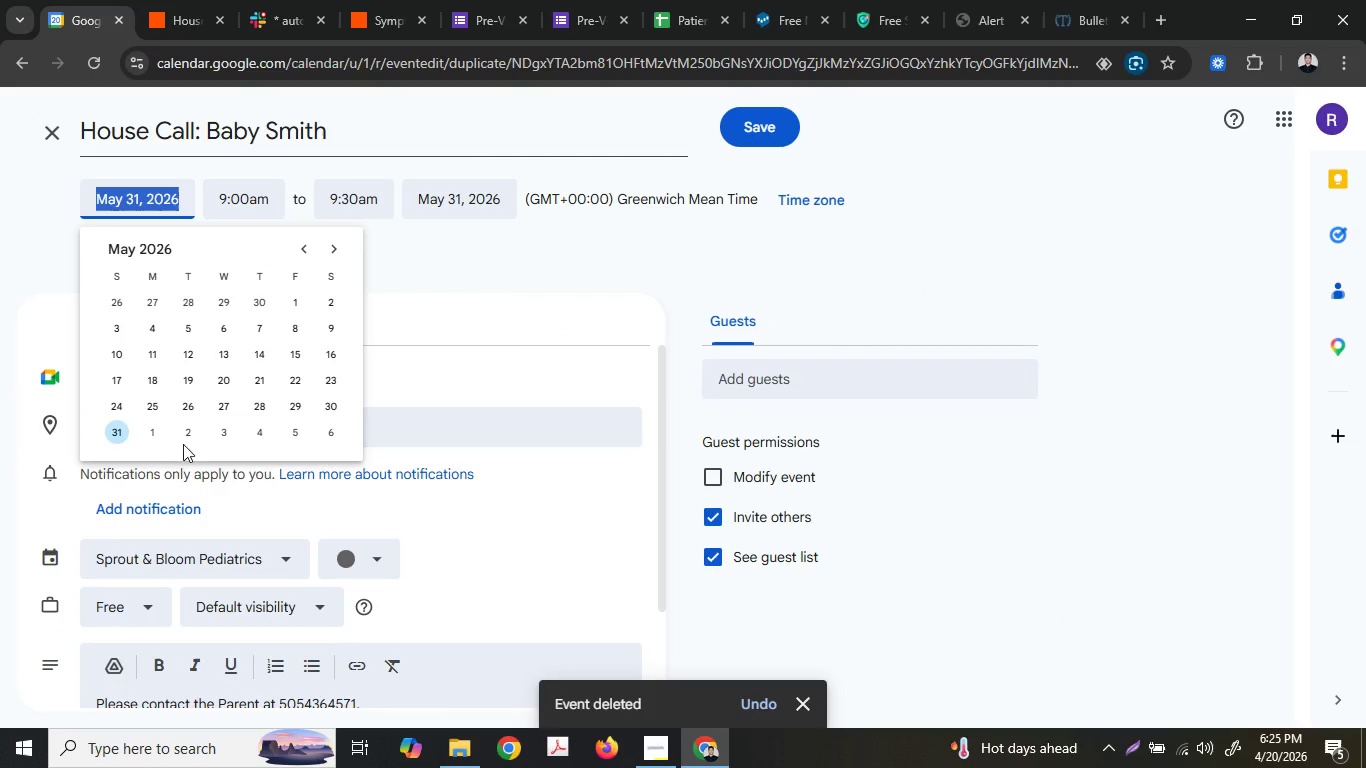 
left_click([154, 422])
 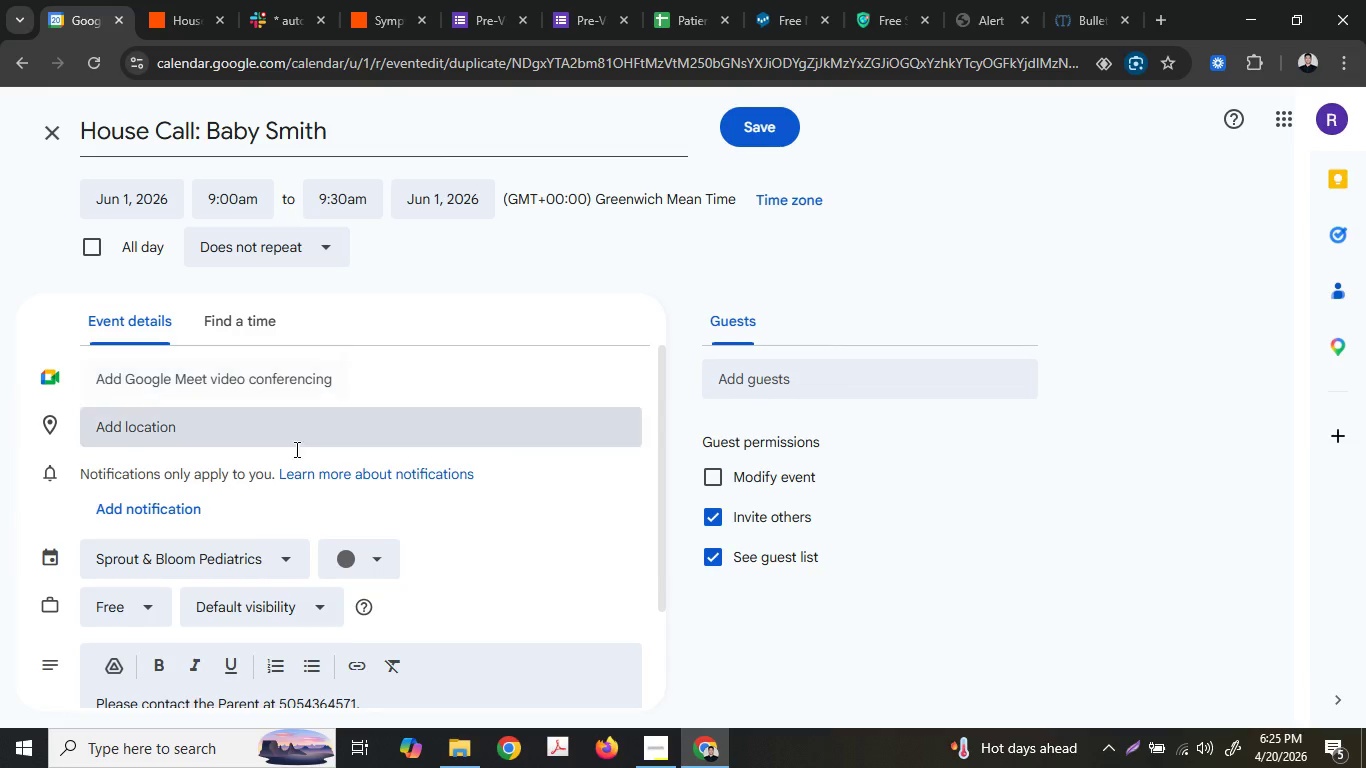 
left_click([281, 551])
 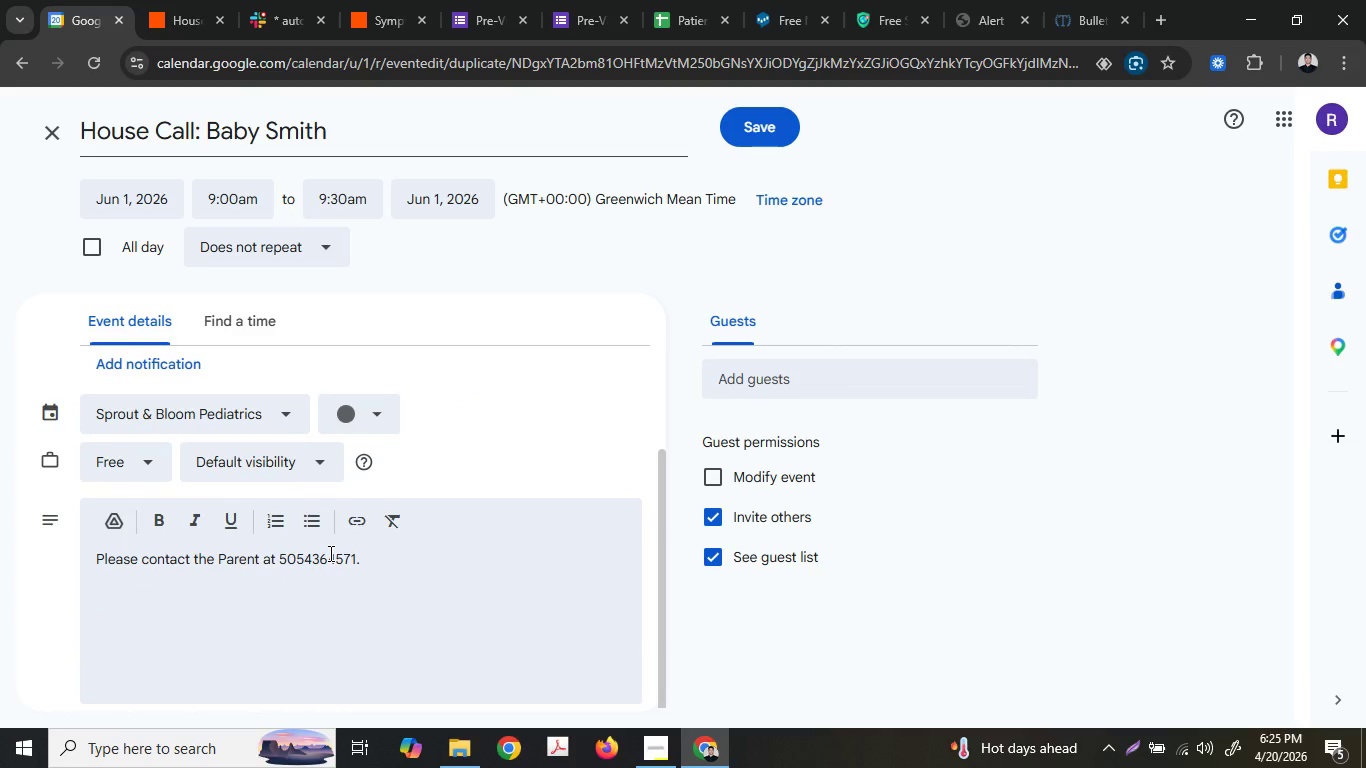 
scroll: coordinate [298, 522], scroll_direction: down, amount: 3.0
 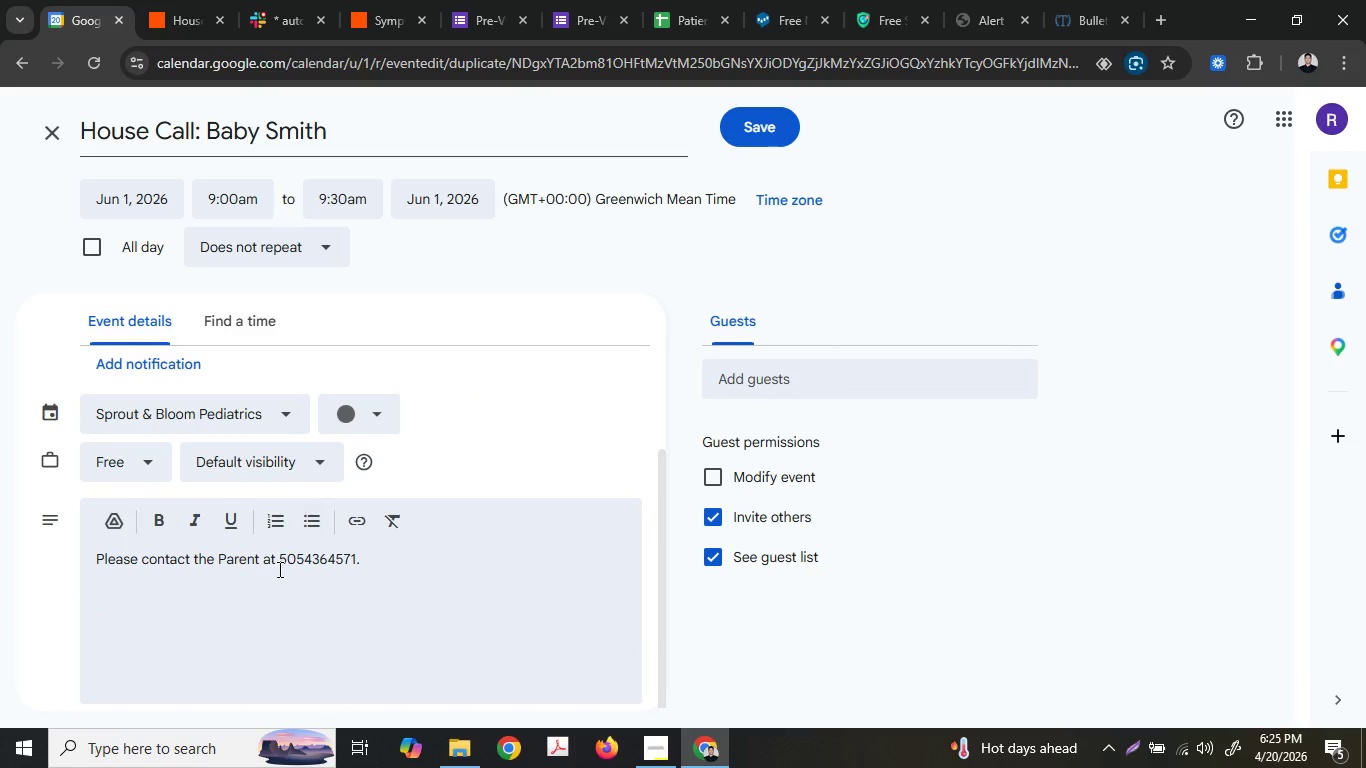 
key(Shift+9)
 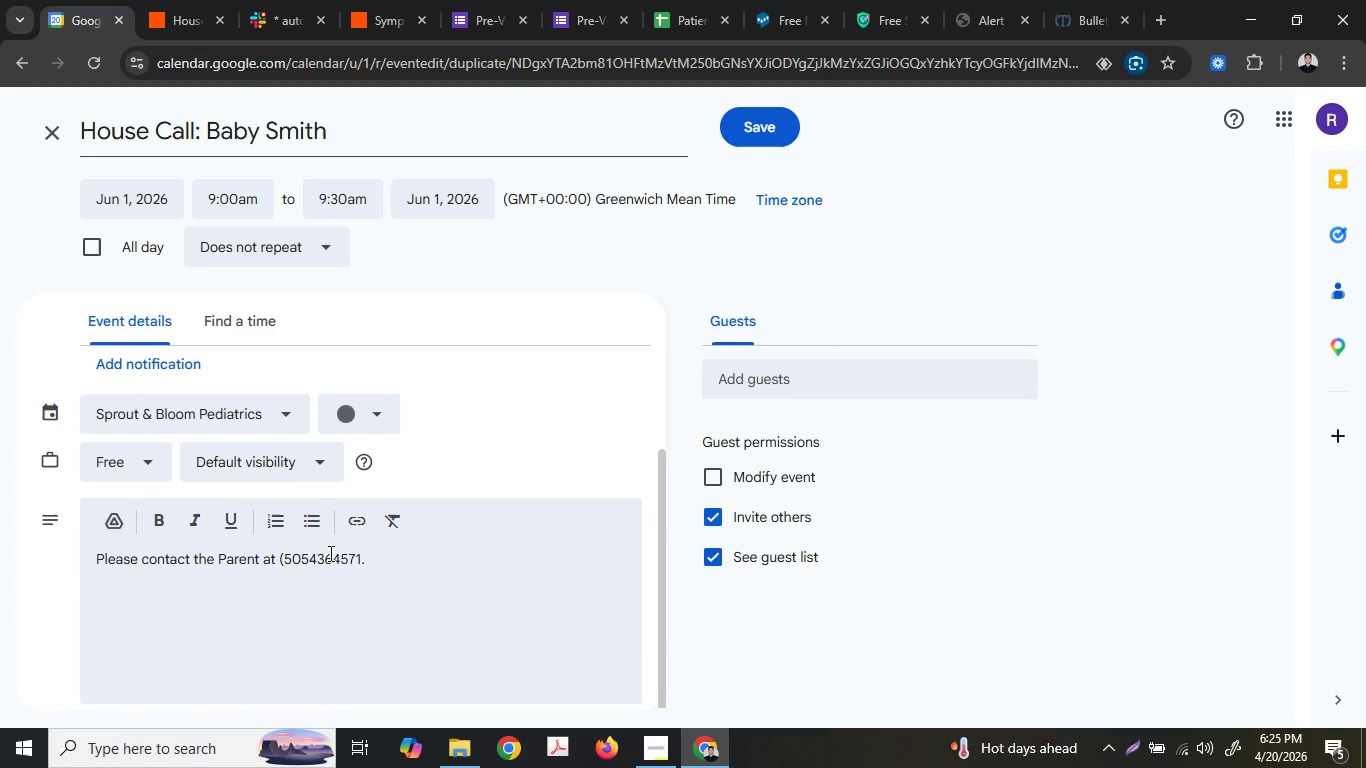 
key(Numpad0)
 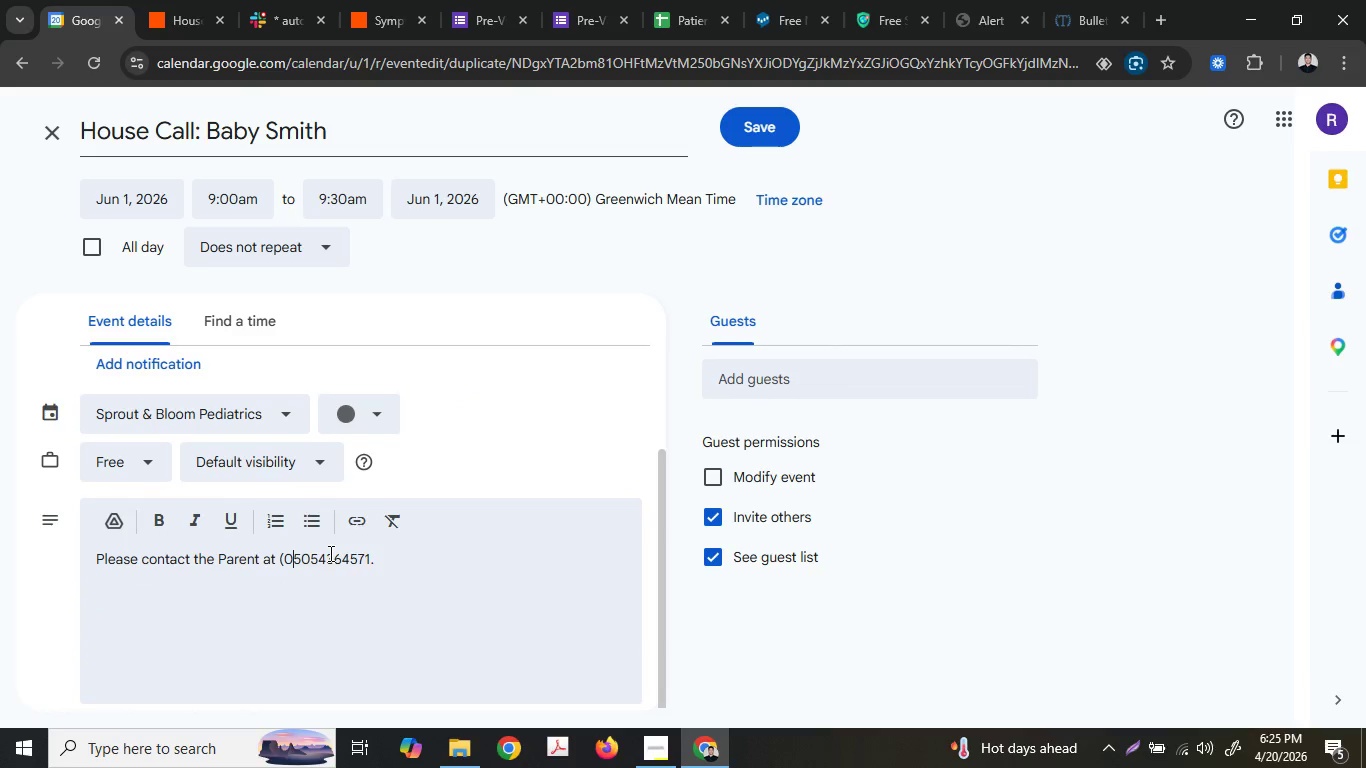 
key(Numpad0)
 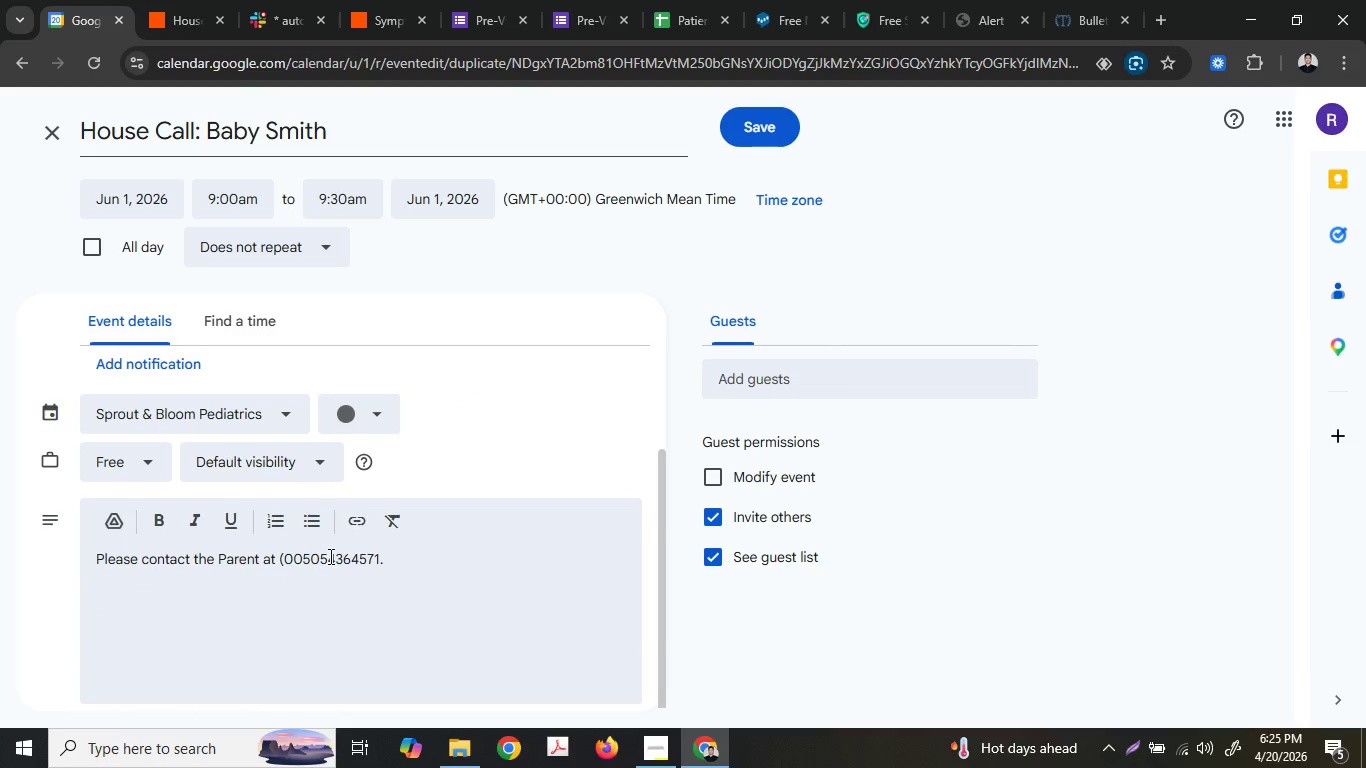 
key(Backspace)
 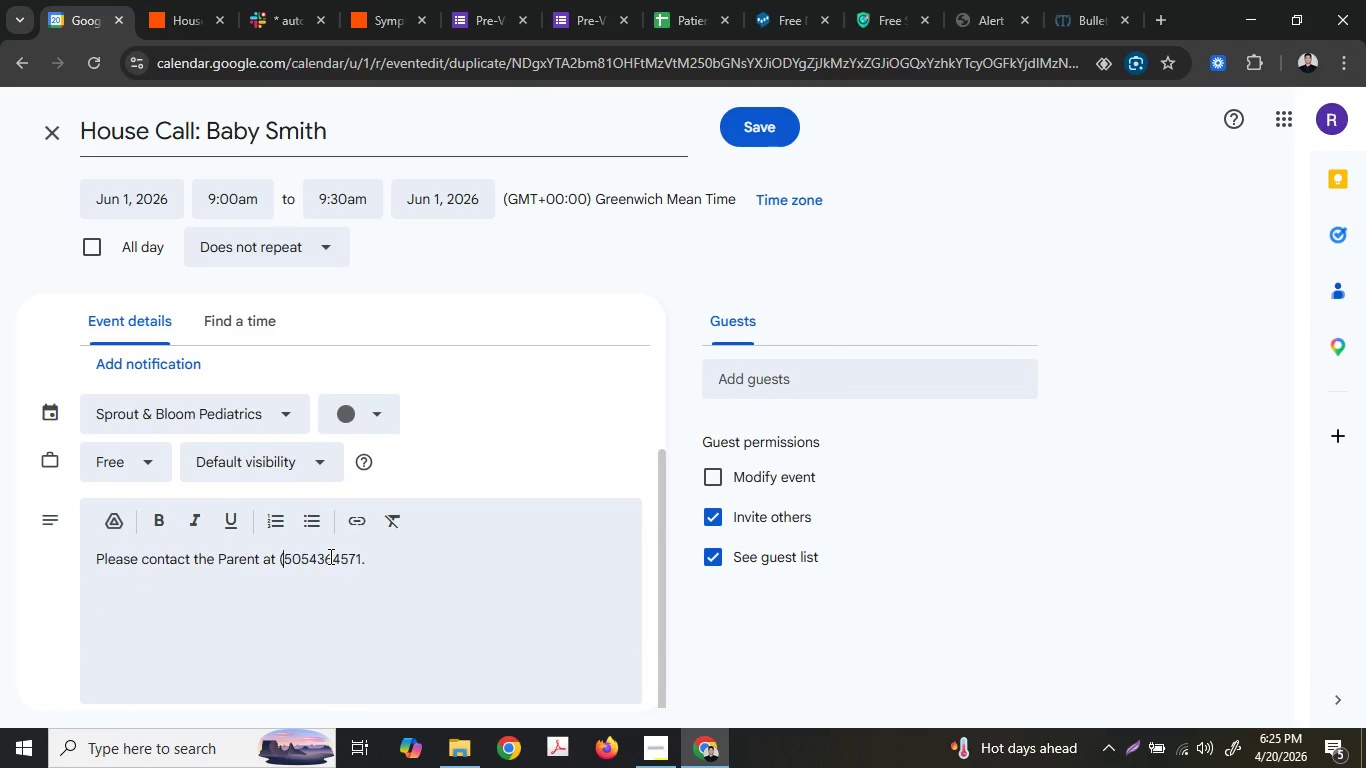 
key(Backspace)
 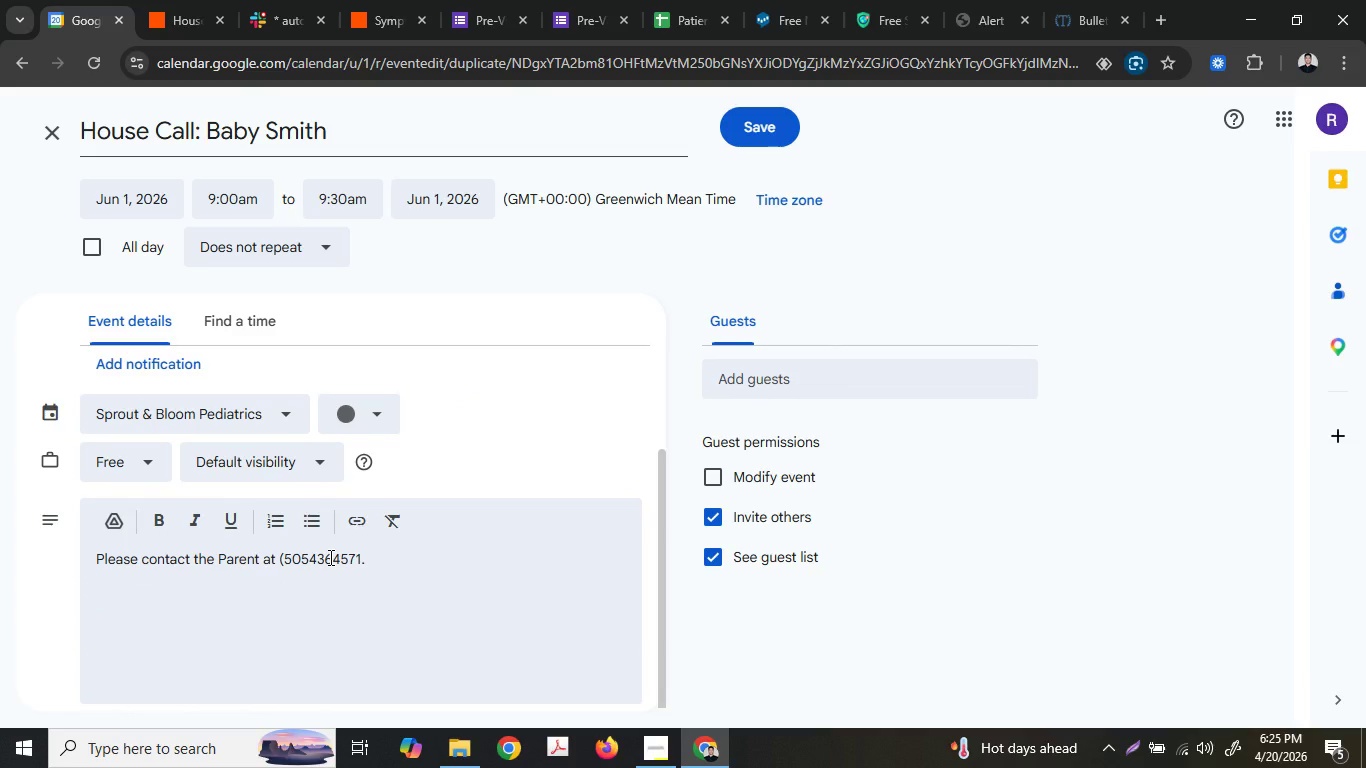 
key(ArrowRight)
 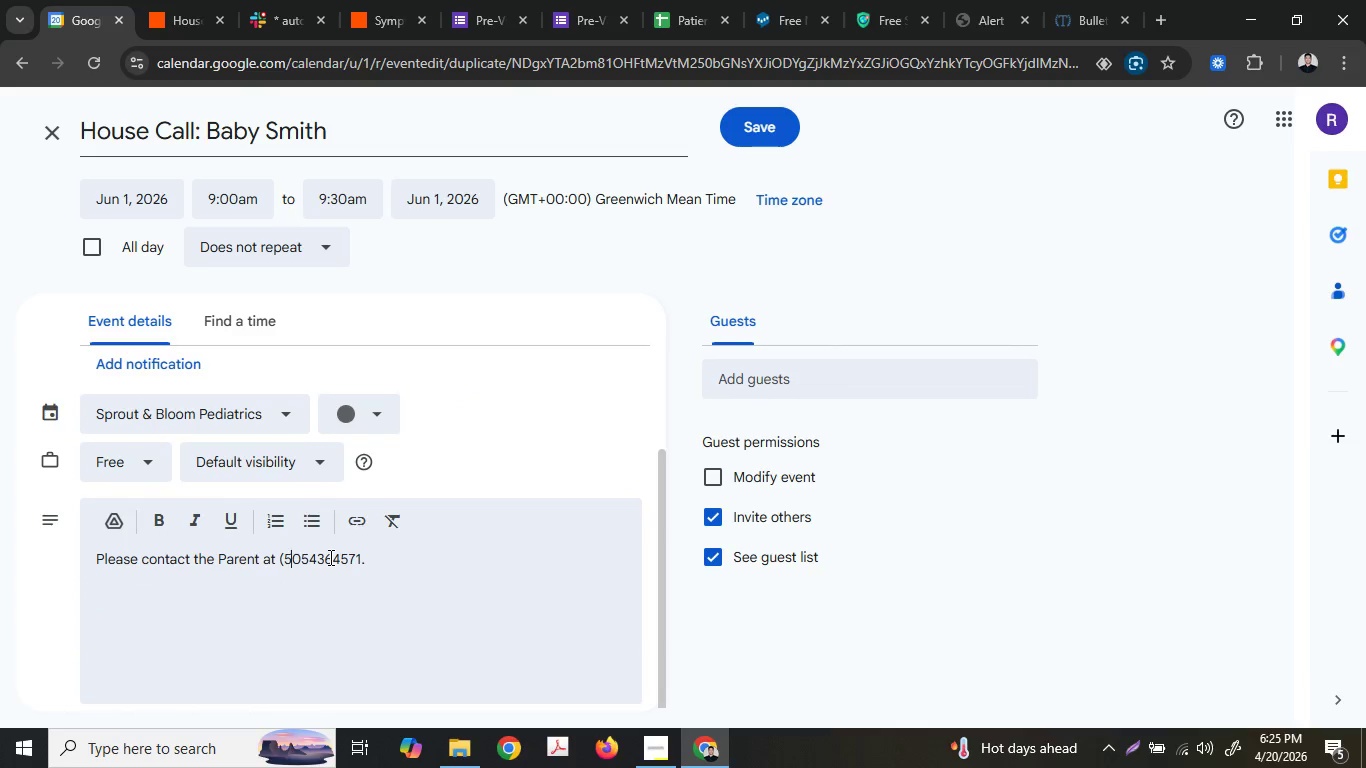 
key(ArrowRight)
 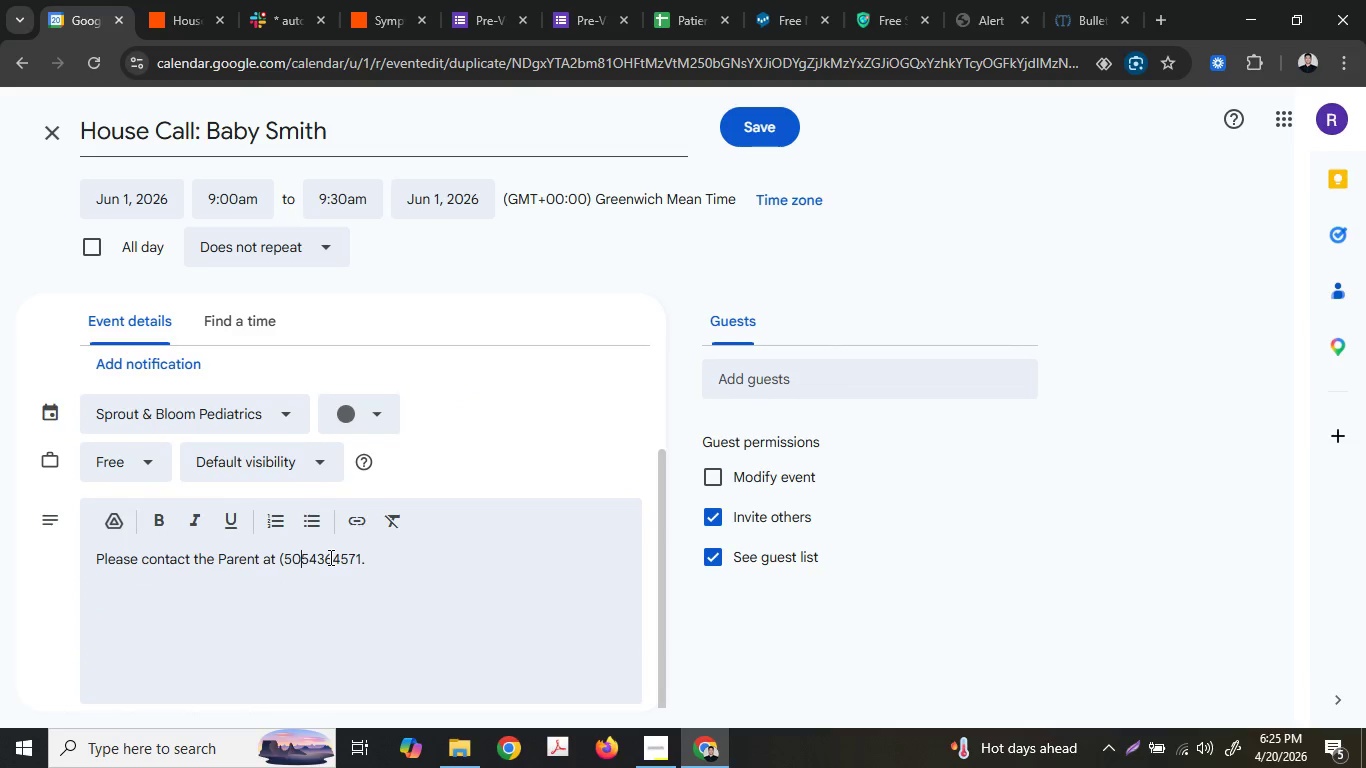 
key(ArrowRight)
 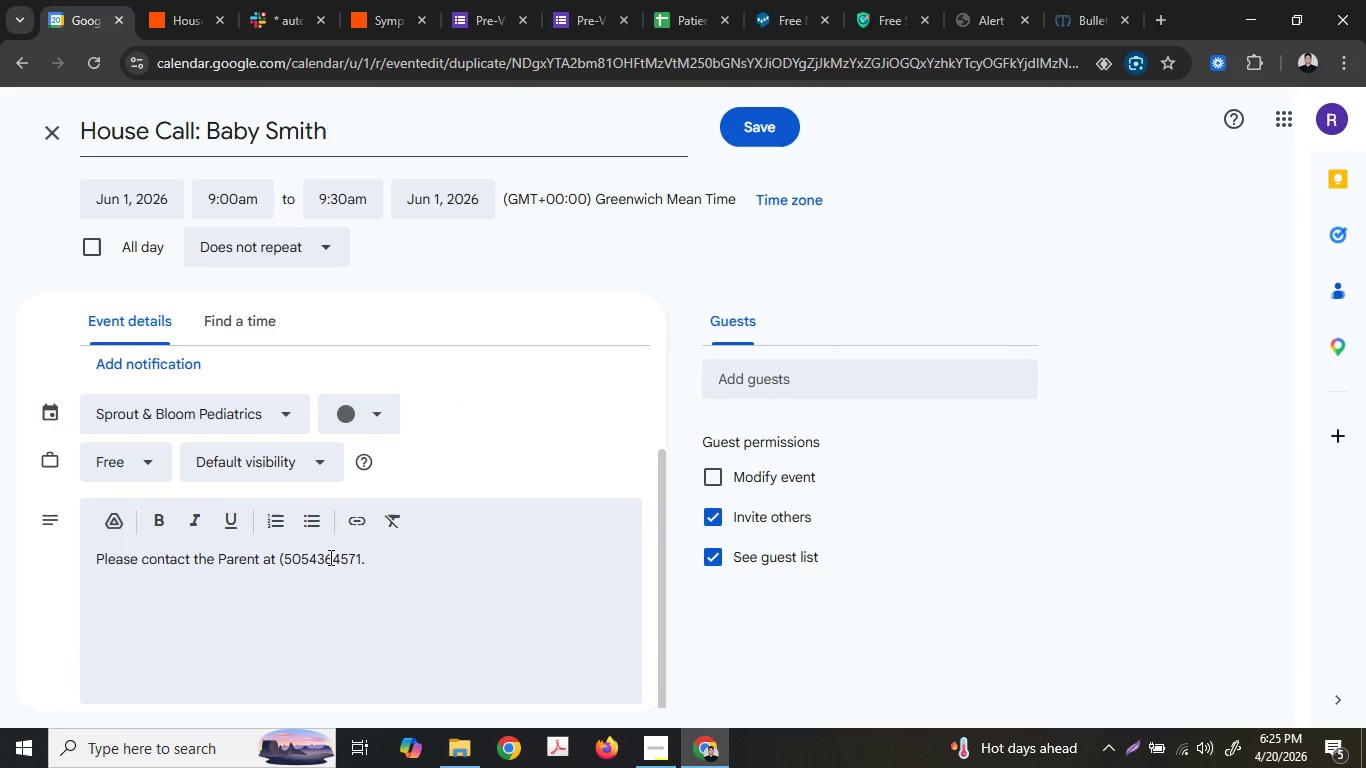 
key(Shift+9)
 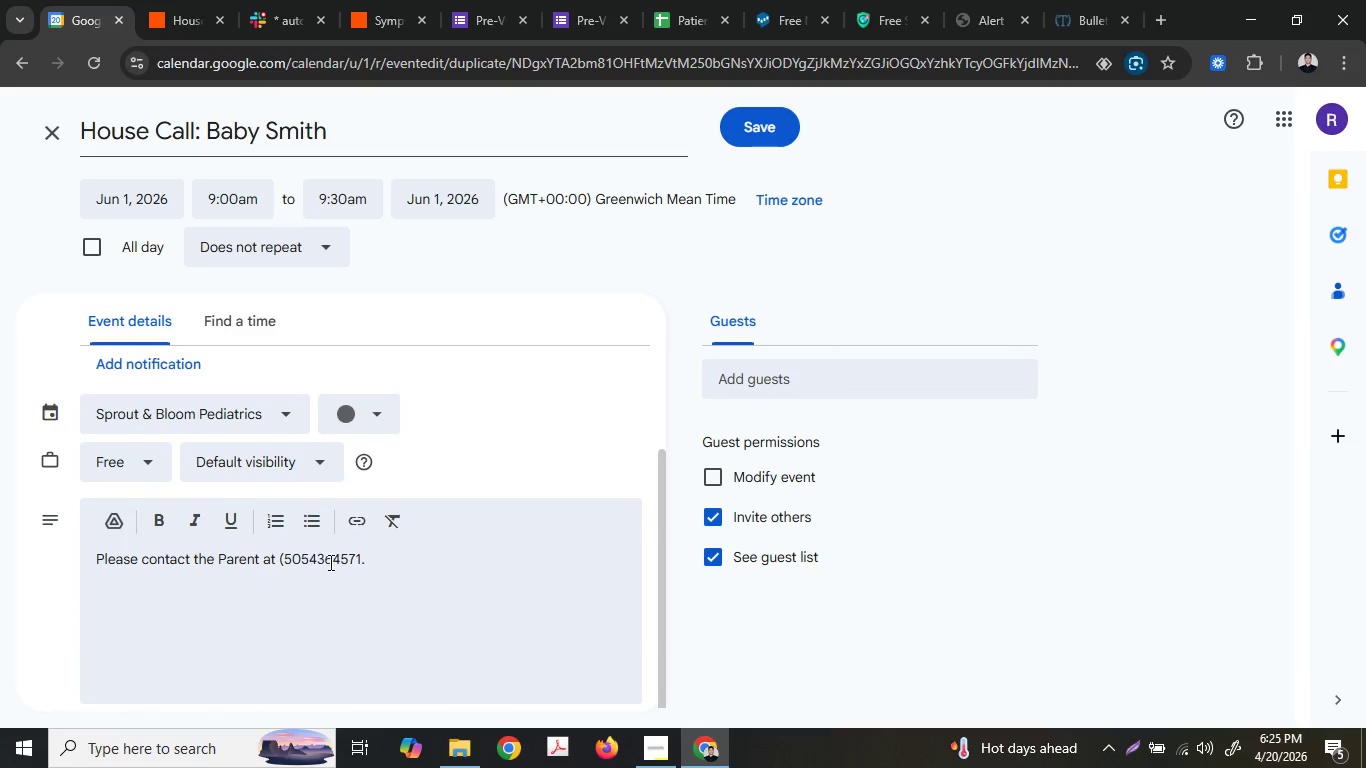 
key(Shift+Backspace)
 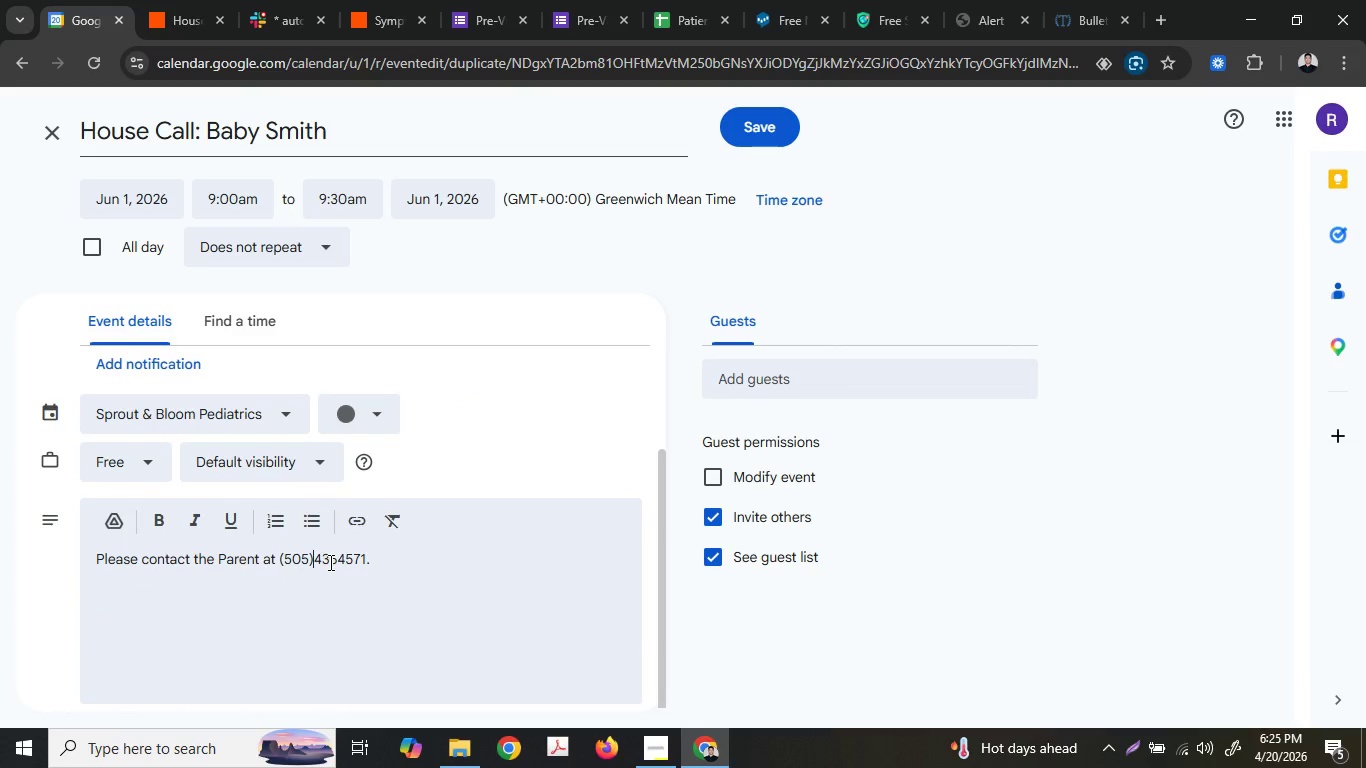 
key(Shift+0)
 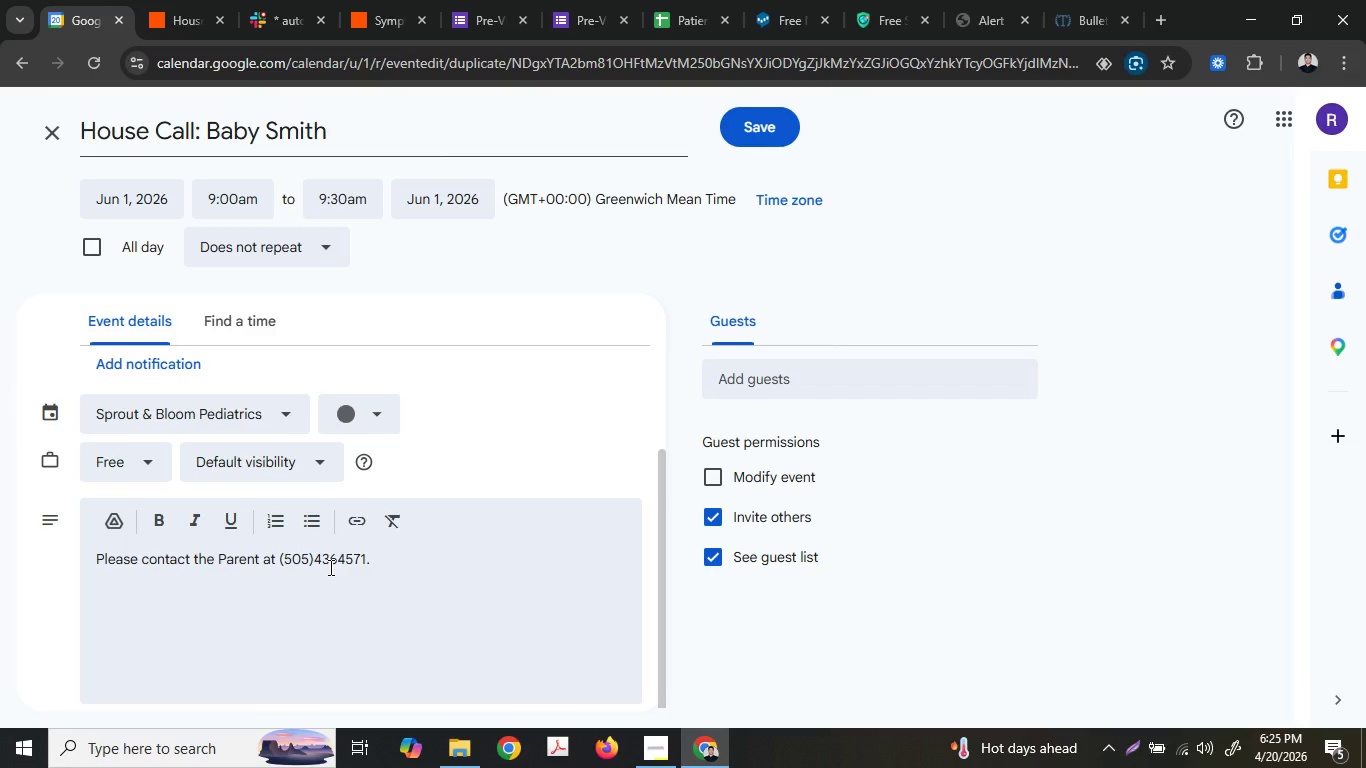 
key(Space)
 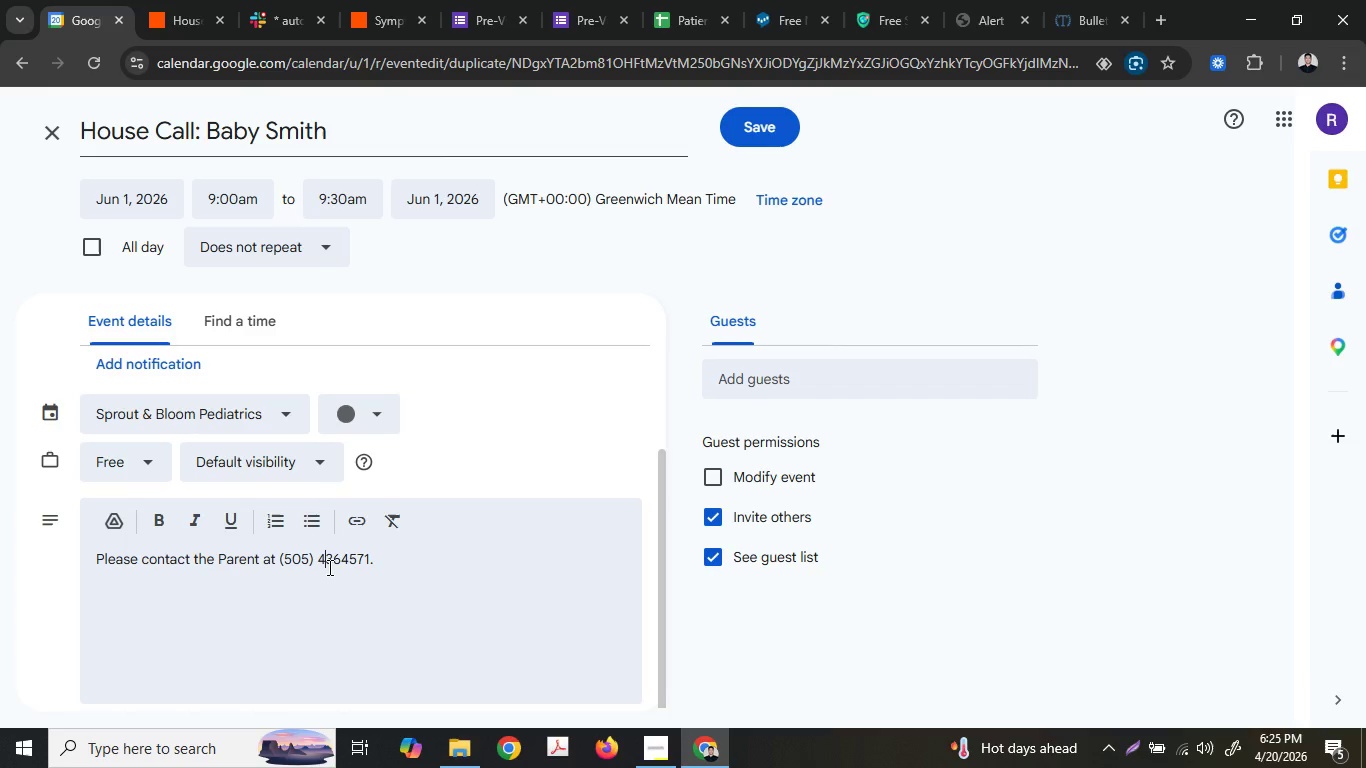 
key(ArrowRight)
 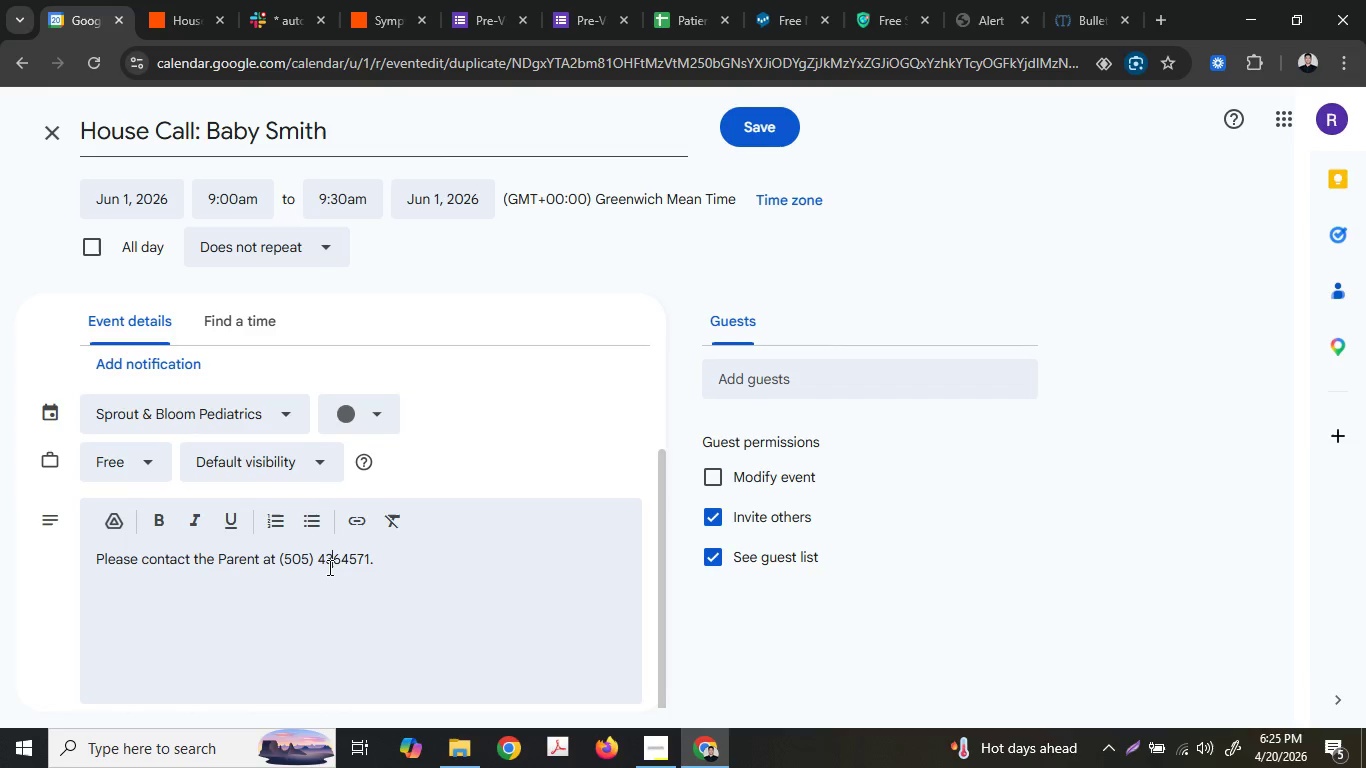 
key(ArrowRight)
 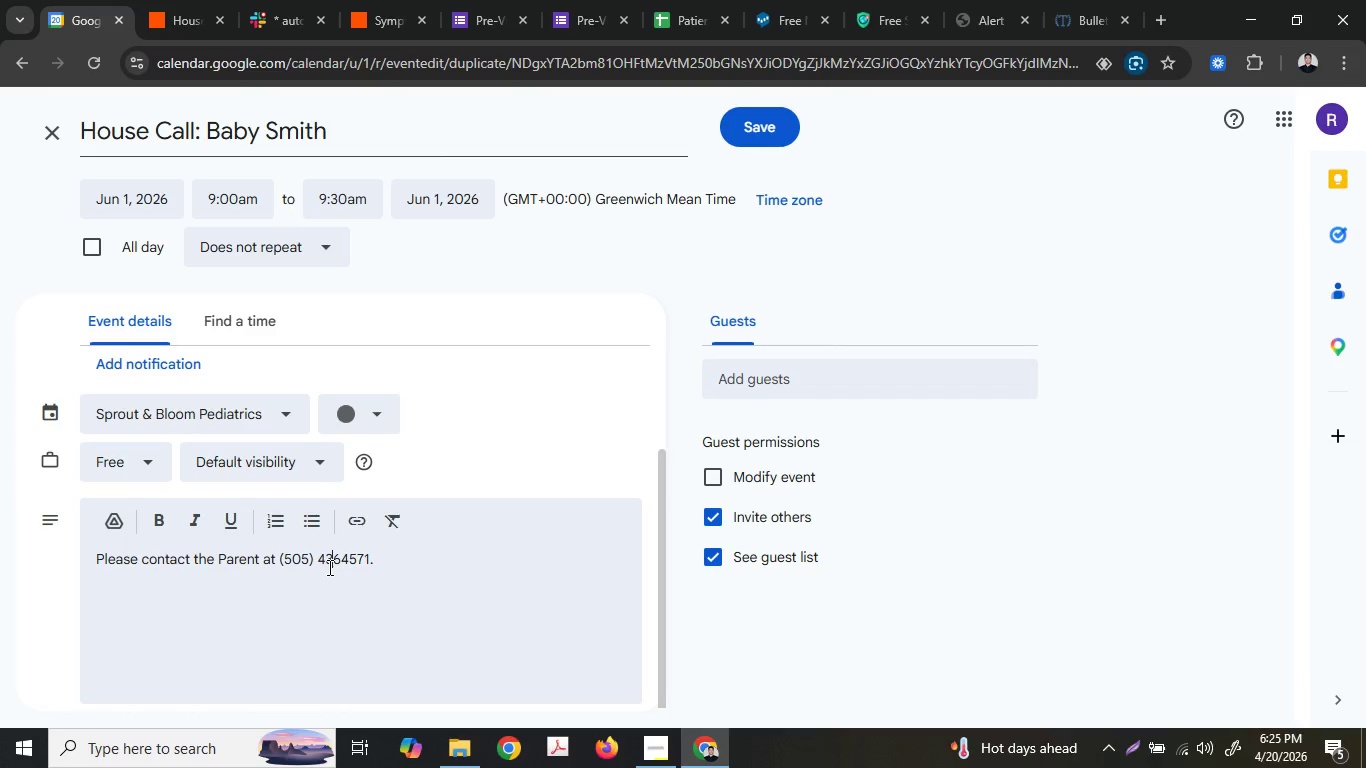 
key(ArrowRight)
 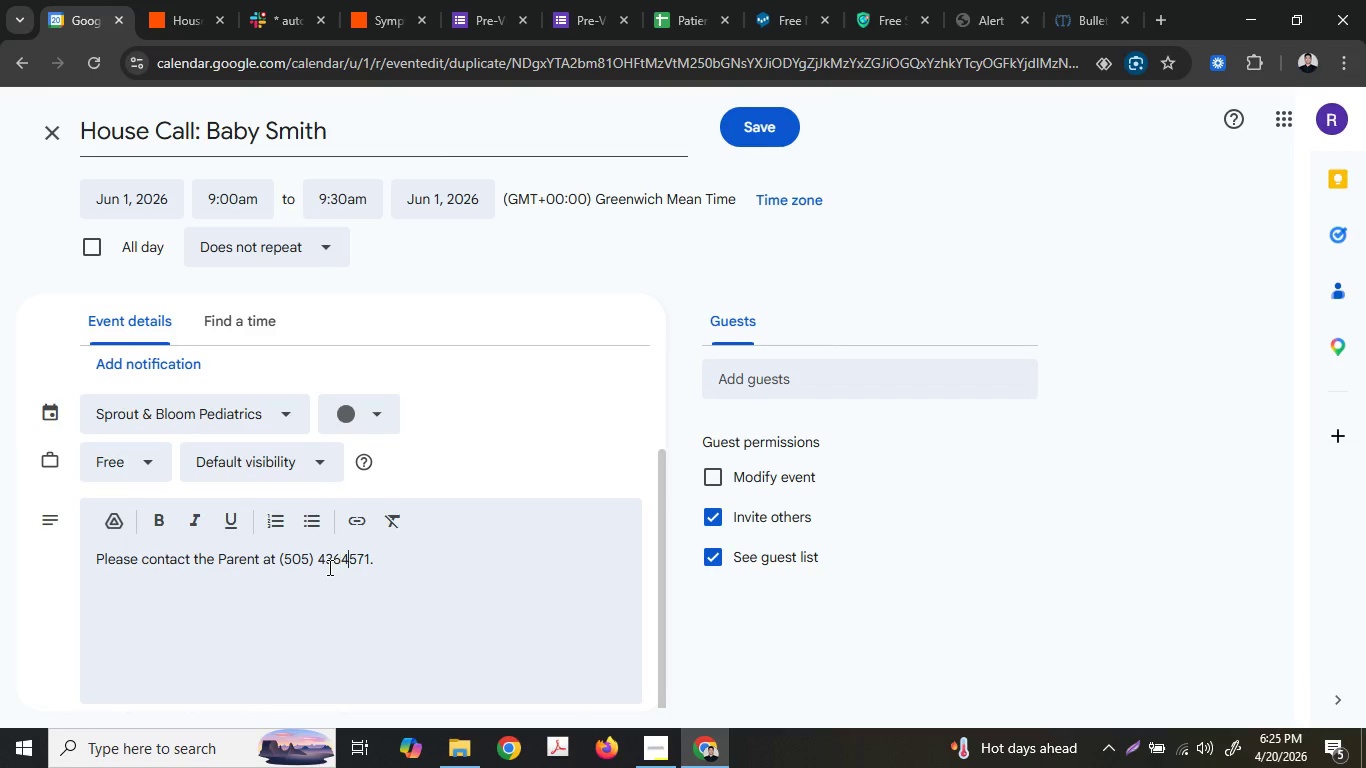 
key(ArrowRight)
 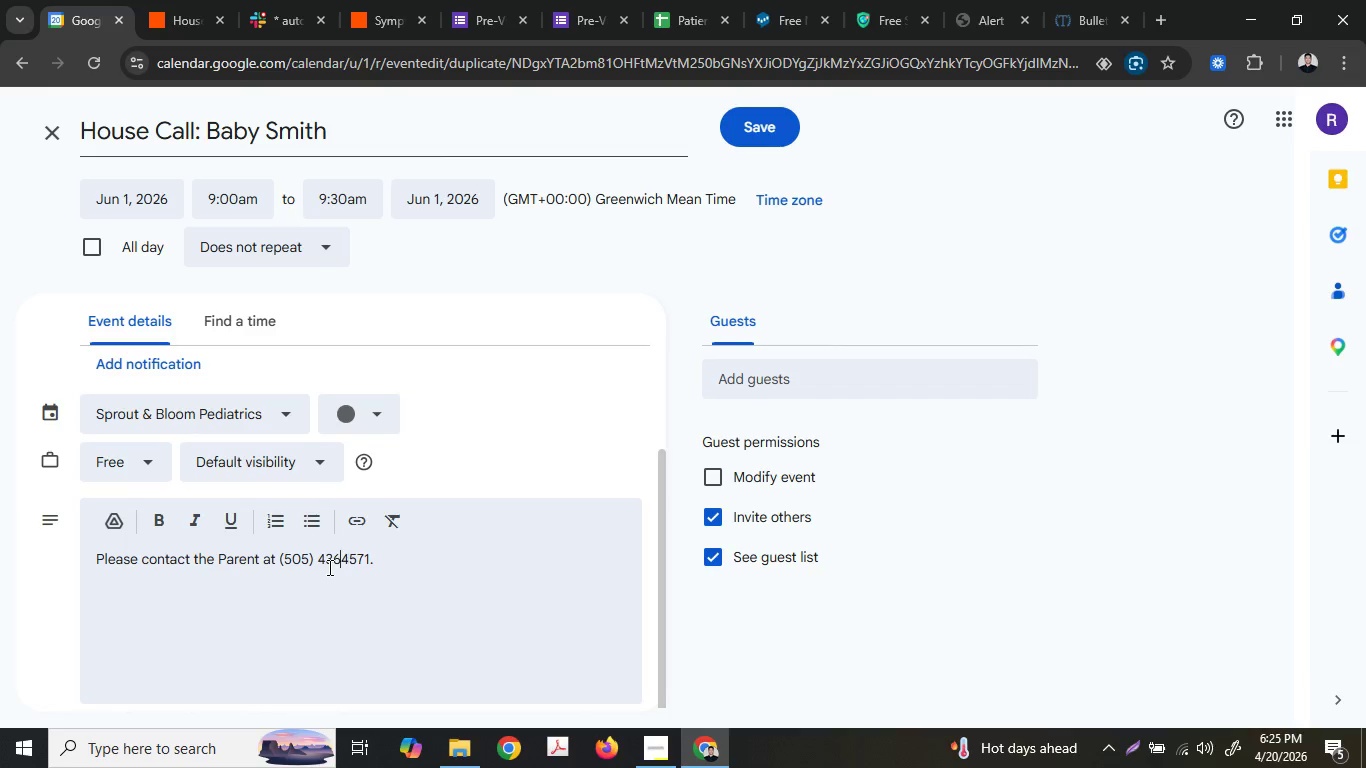 
key(ArrowLeft)
 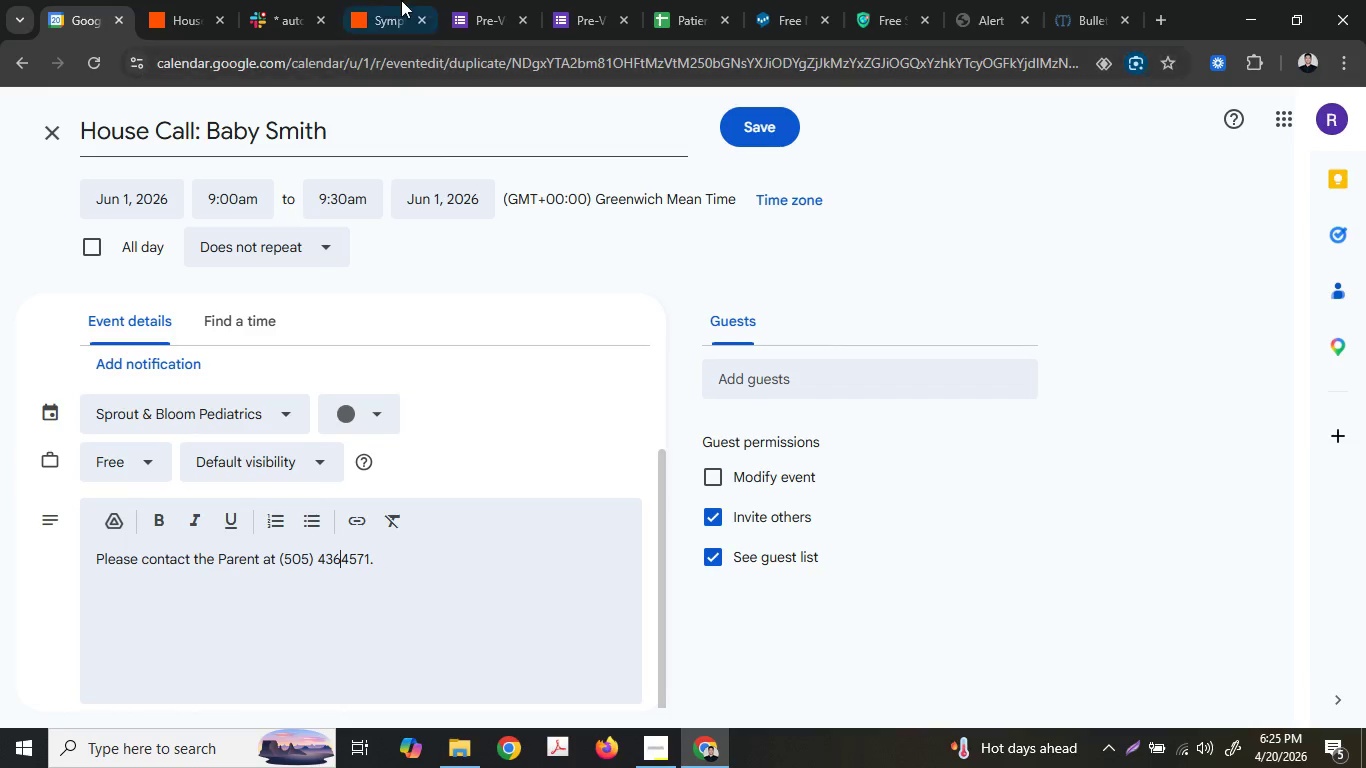 
left_click([201, 0])
 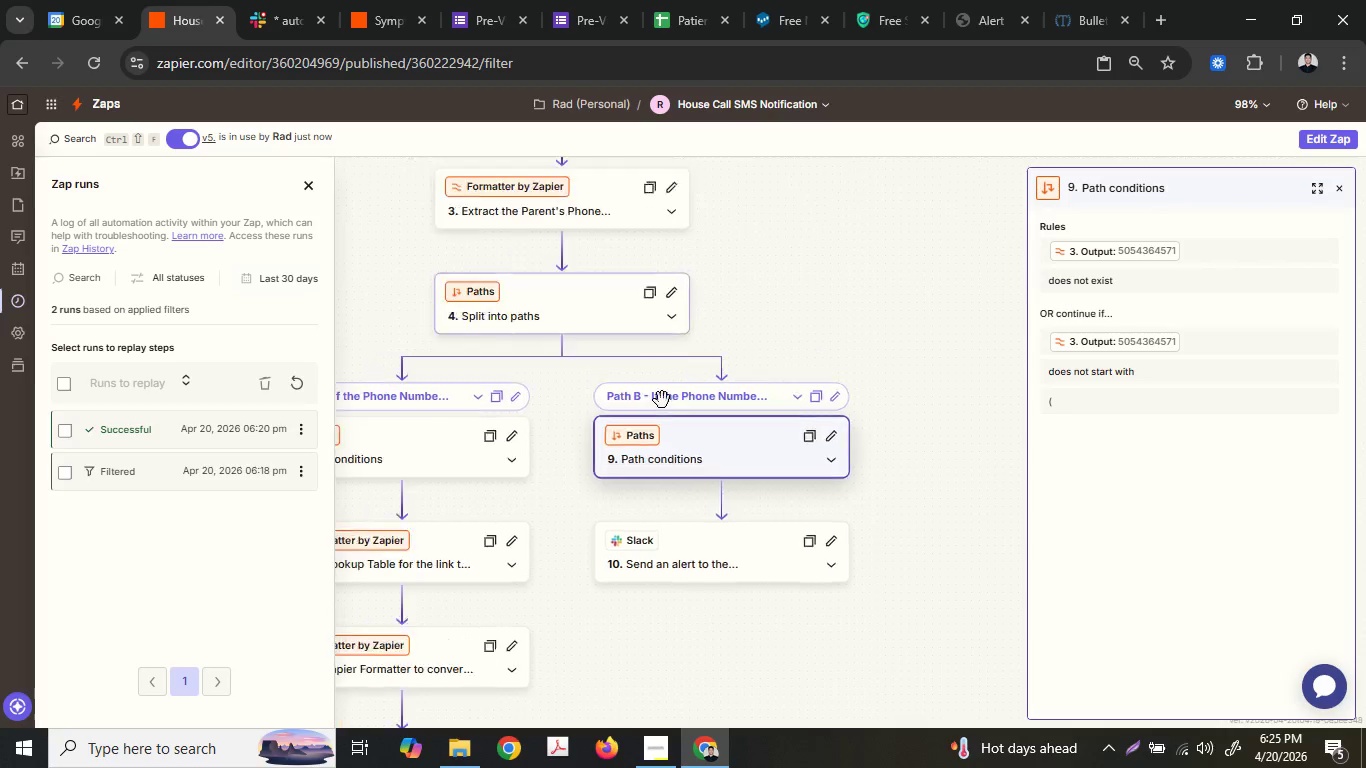 
left_click([621, 291])
 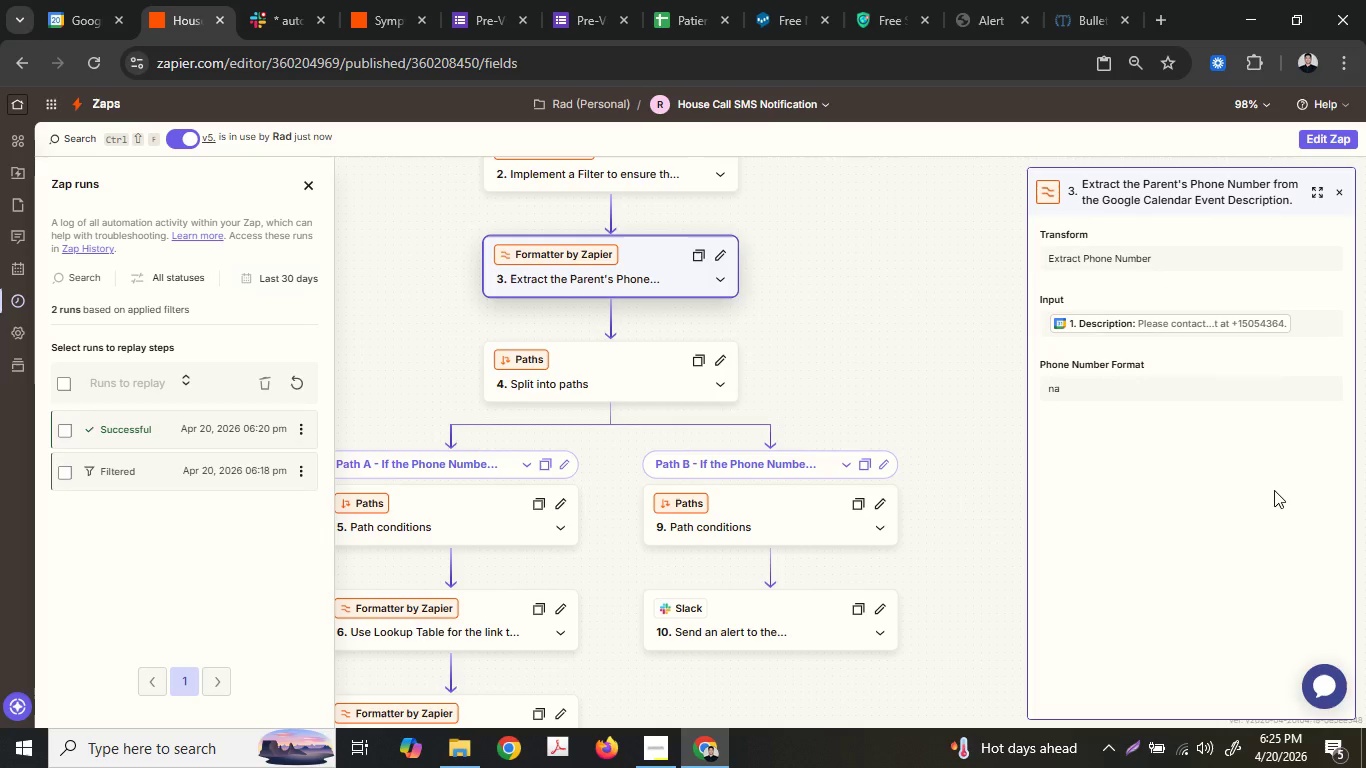 
left_click([1310, 138])
 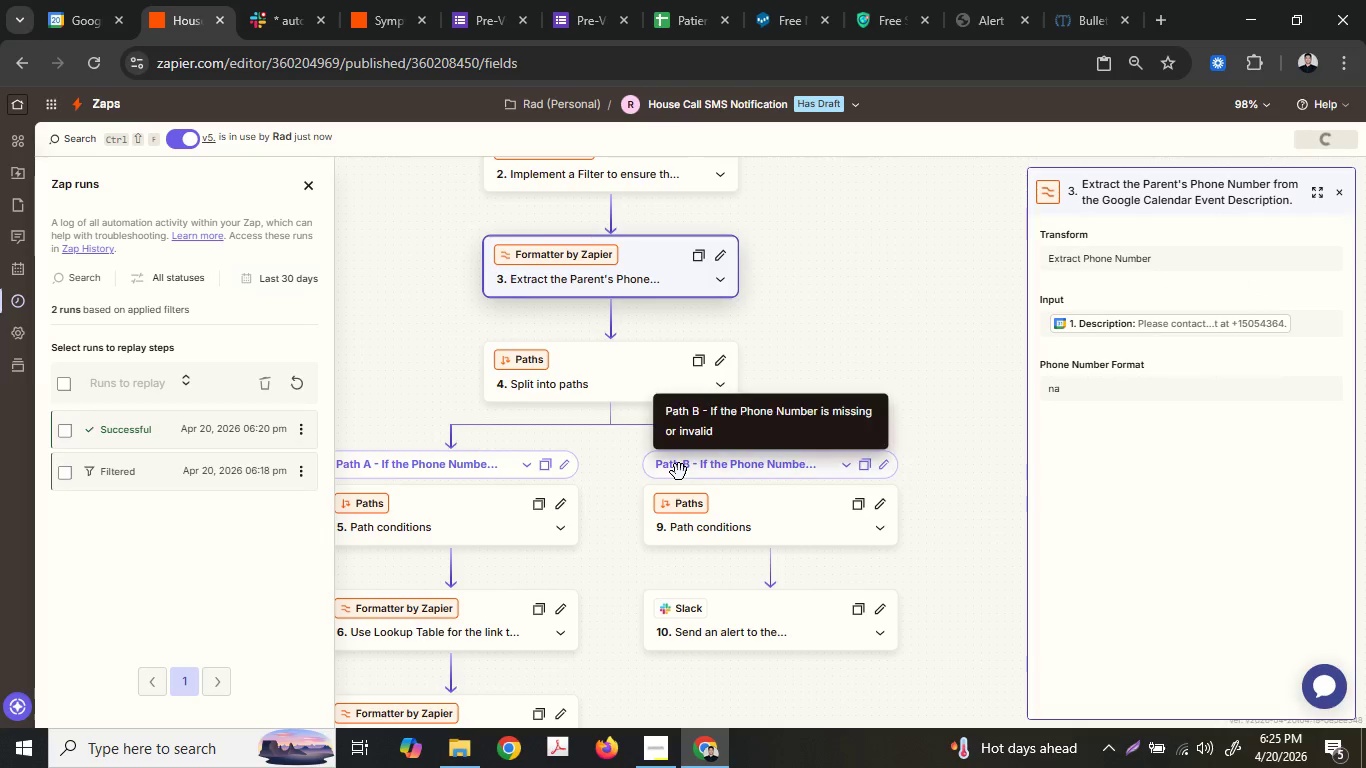 
scroll: coordinate [562, 517], scroll_direction: up, amount: 3.0
 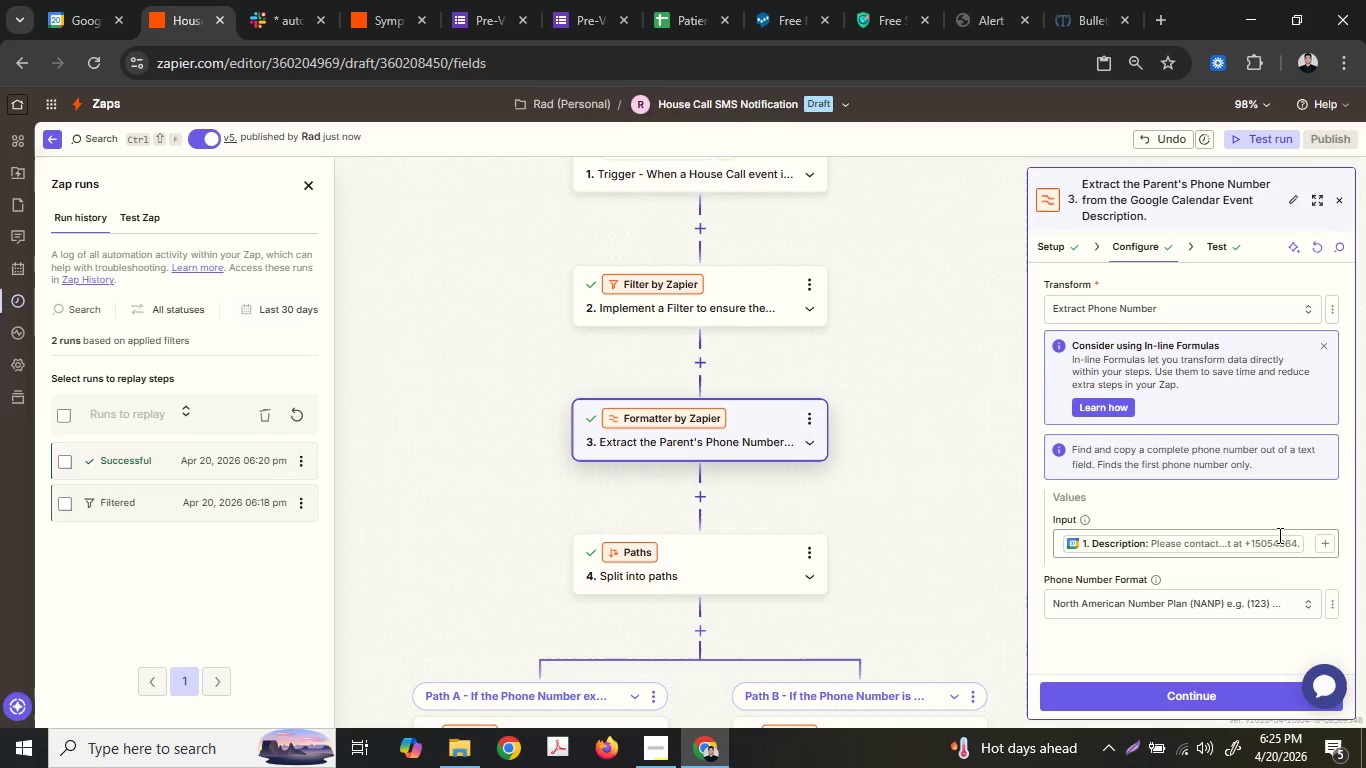 
left_click([1268, 605])
 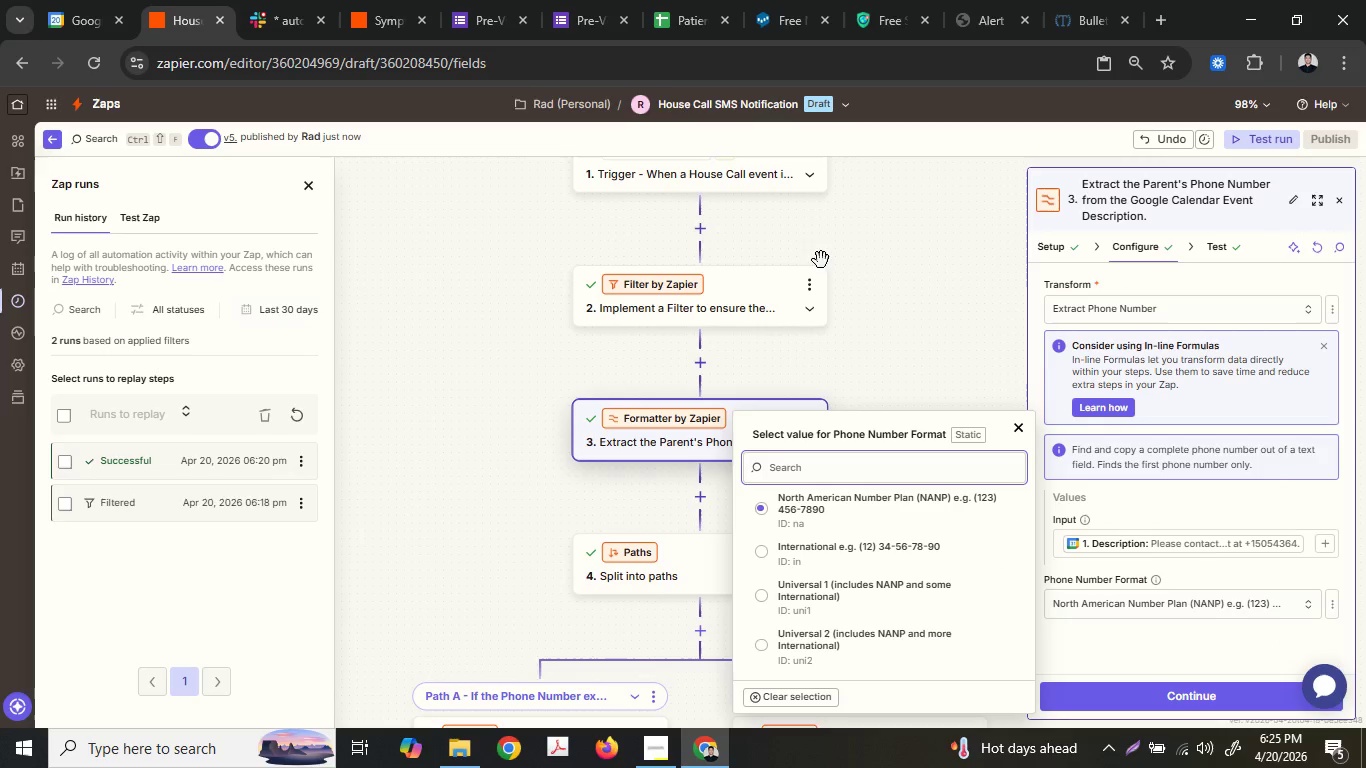 
left_click([379, 0])
 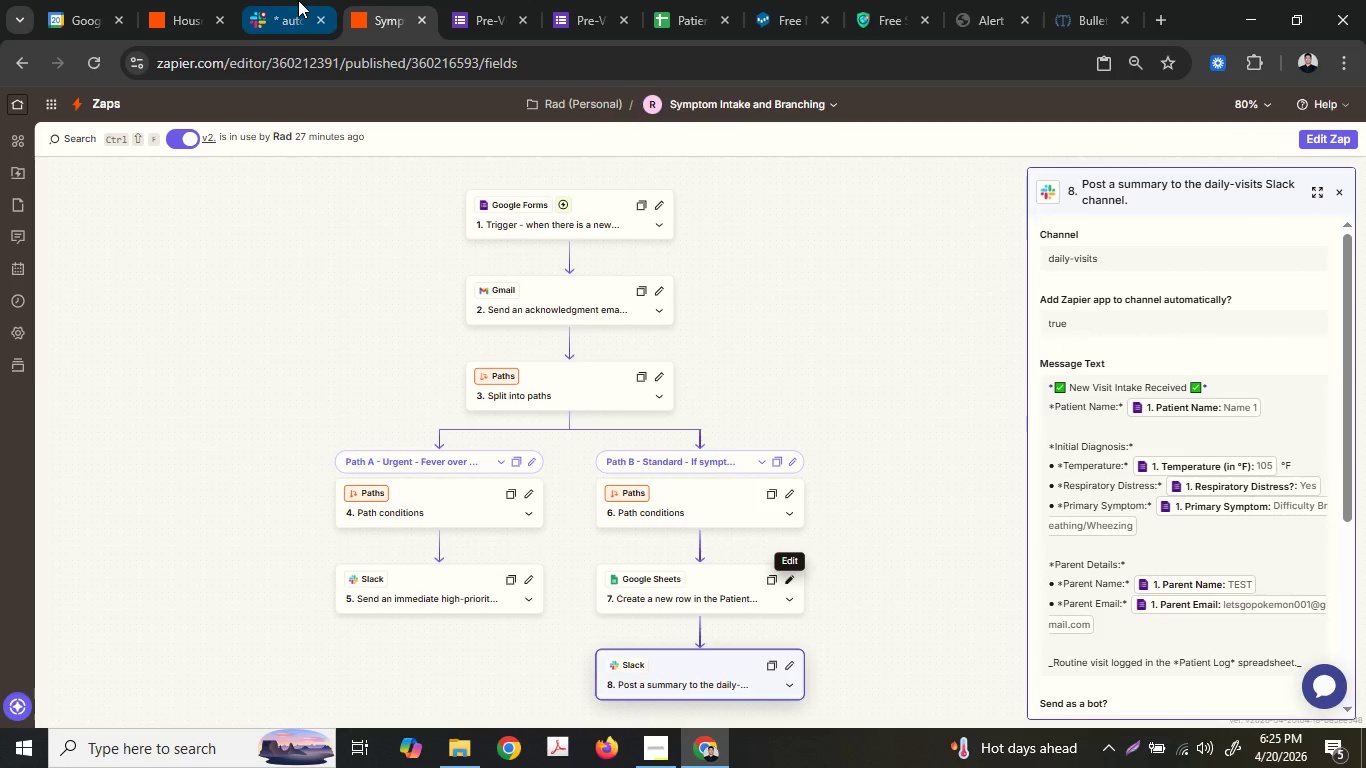 
left_click([298, 0])
 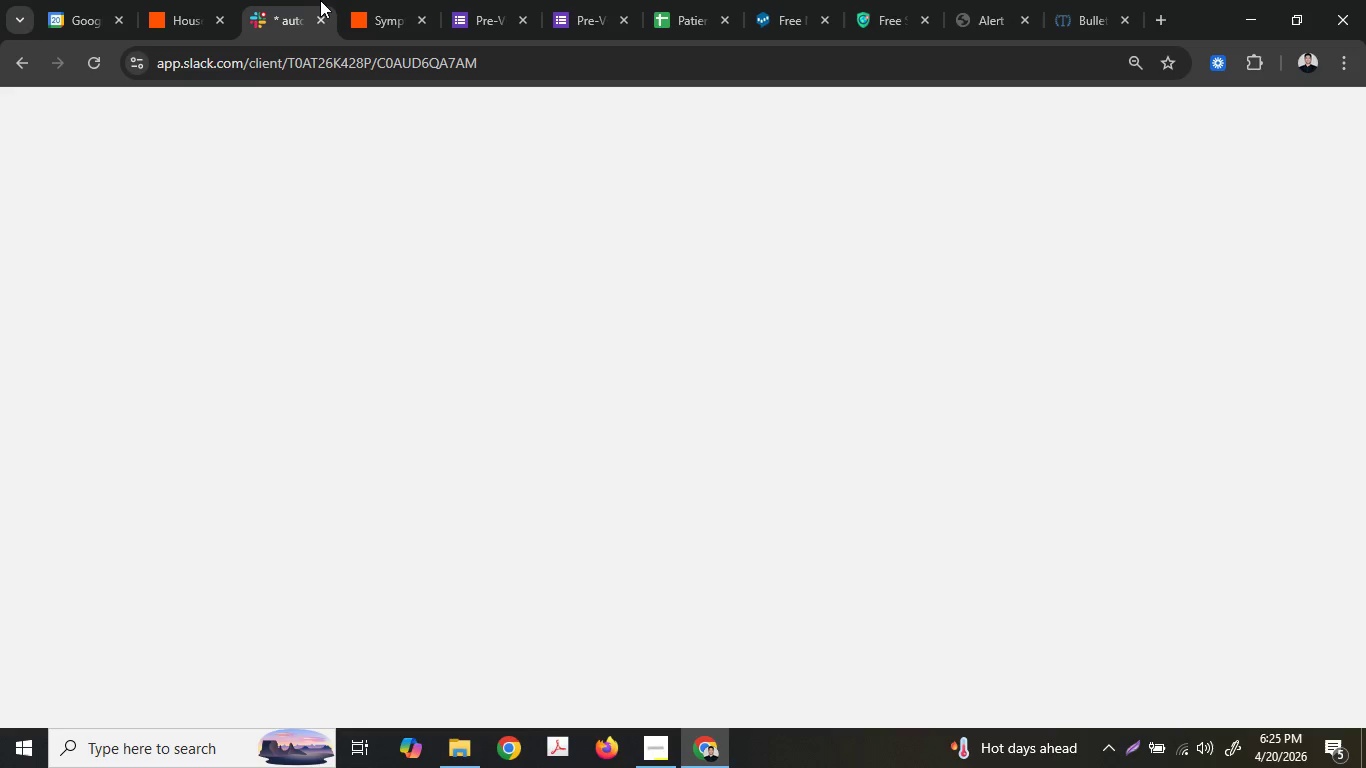 
mouse_move([336, 0])
 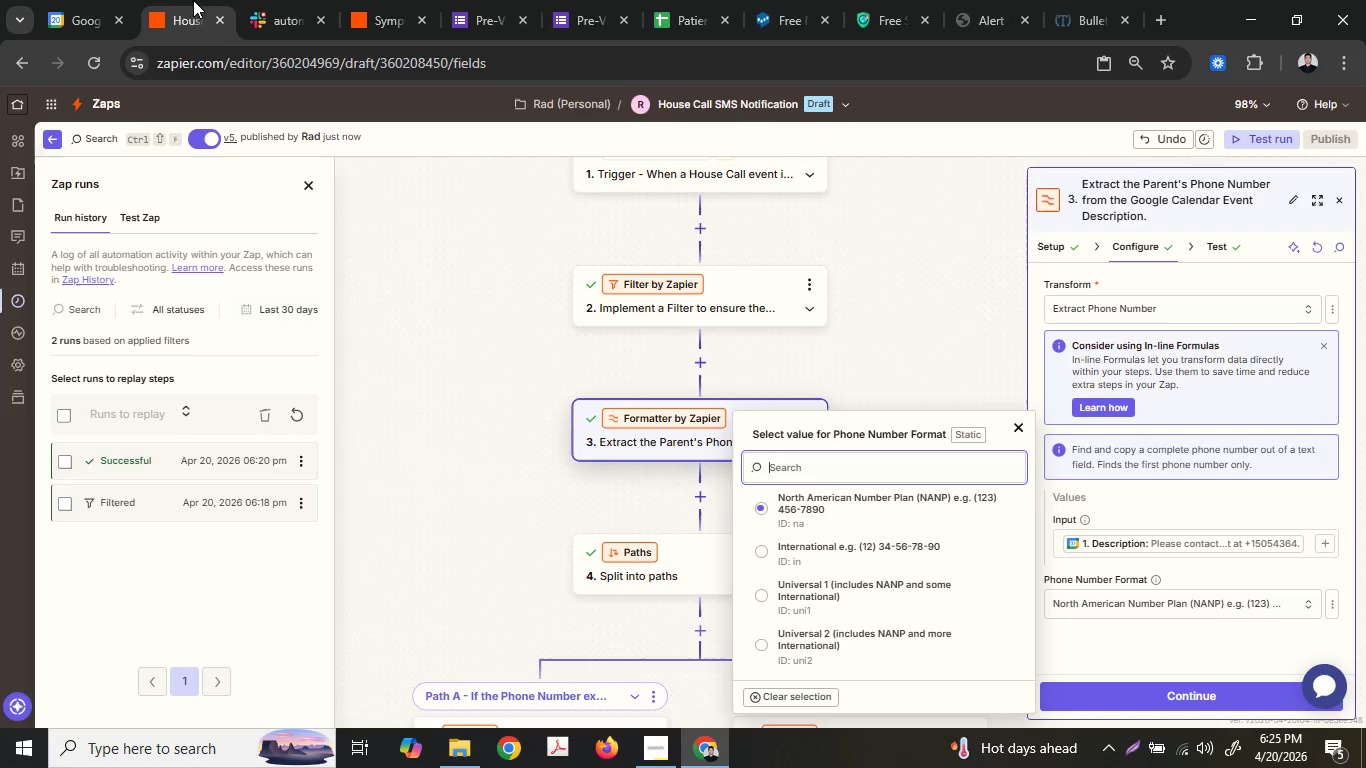 
left_click([193, 0])
 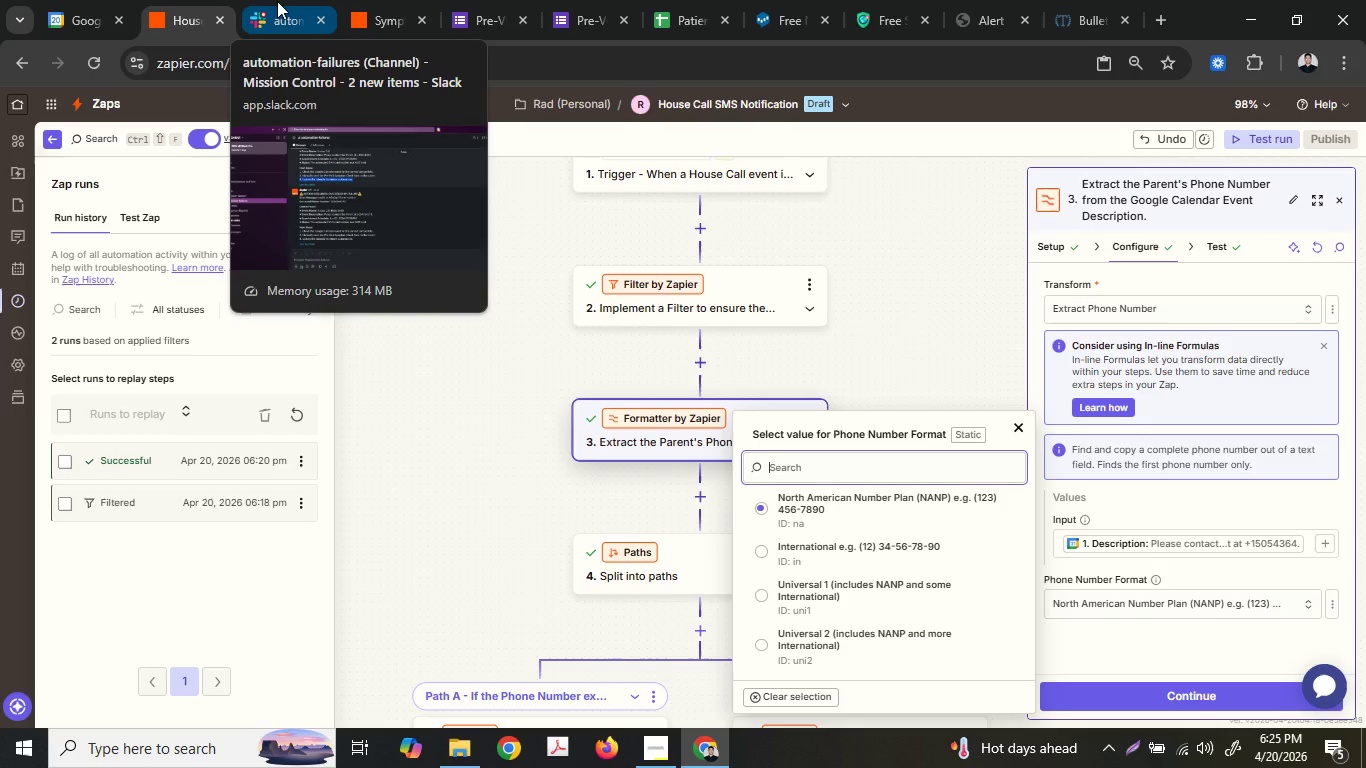 
wait(16.77)
 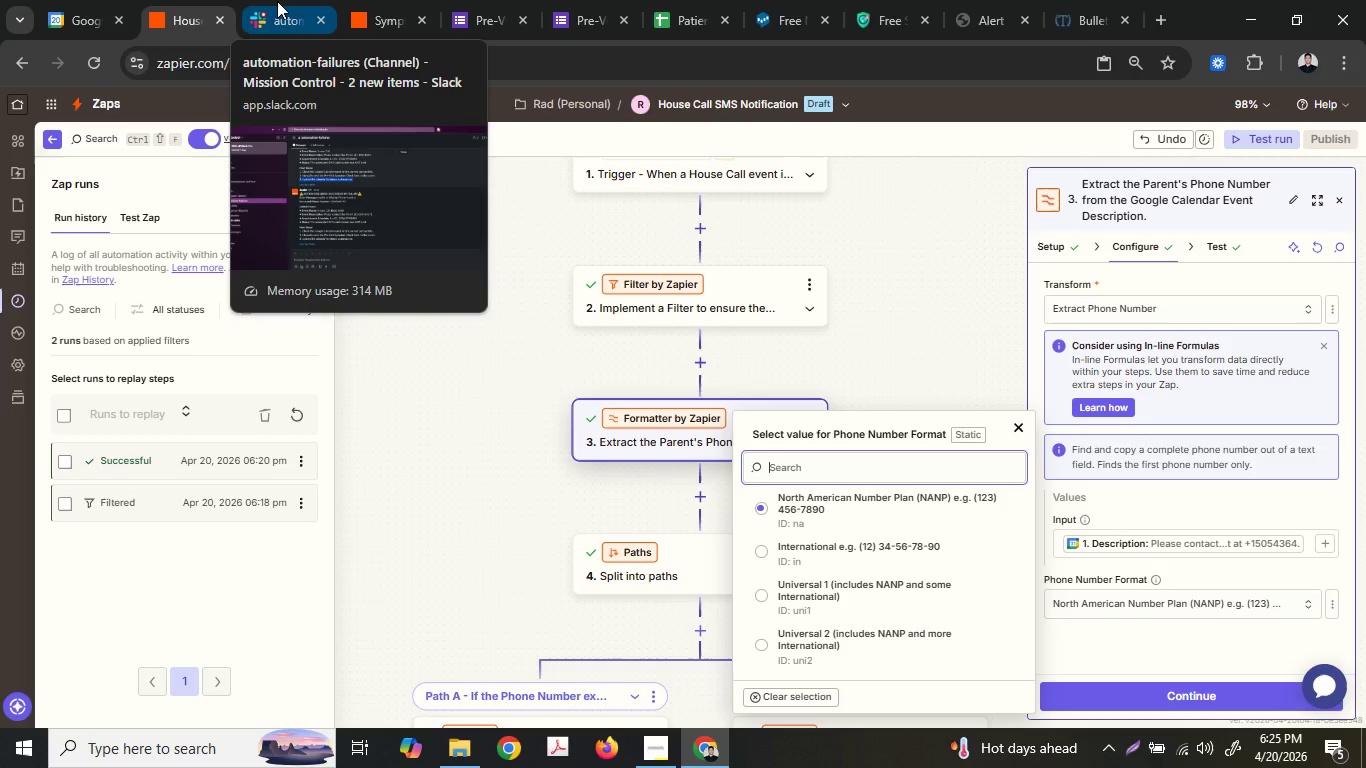 
left_click([424, 0])
 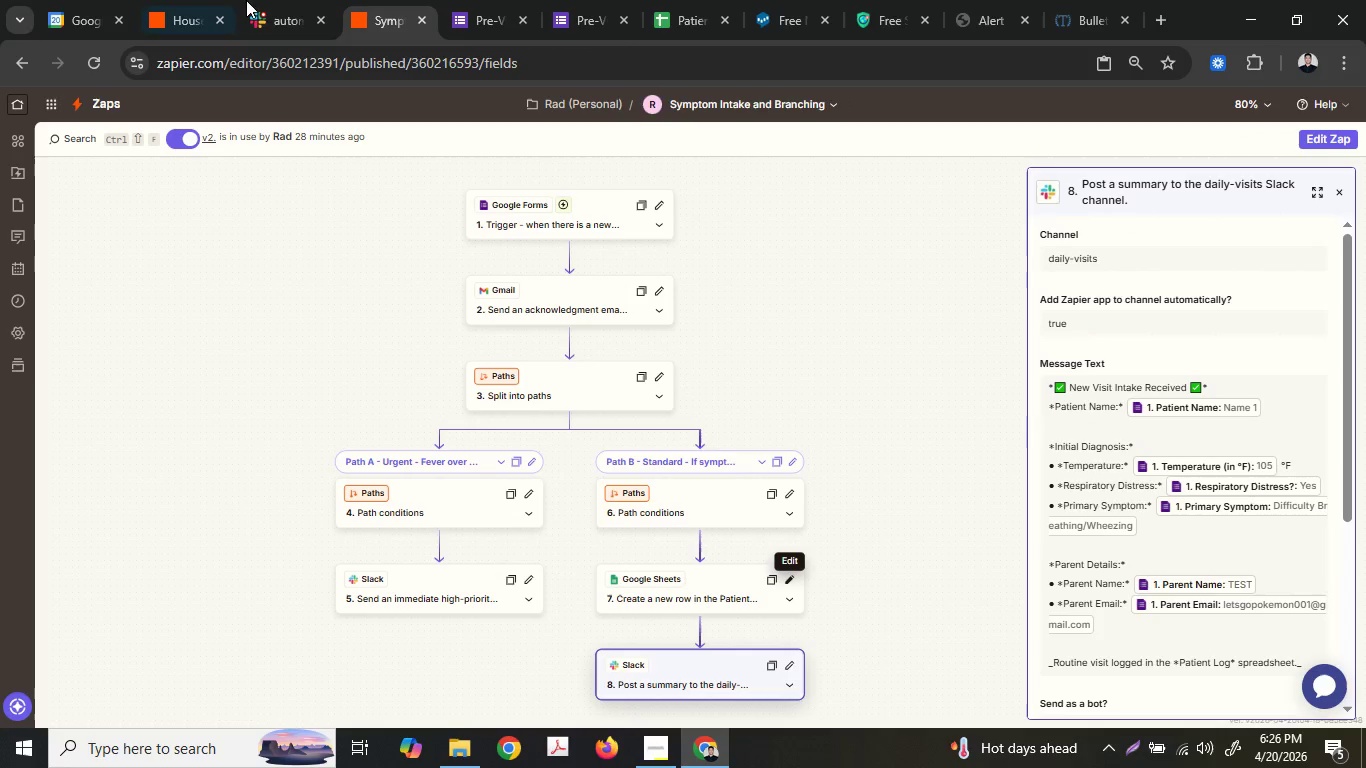 
left_click([282, 0])
 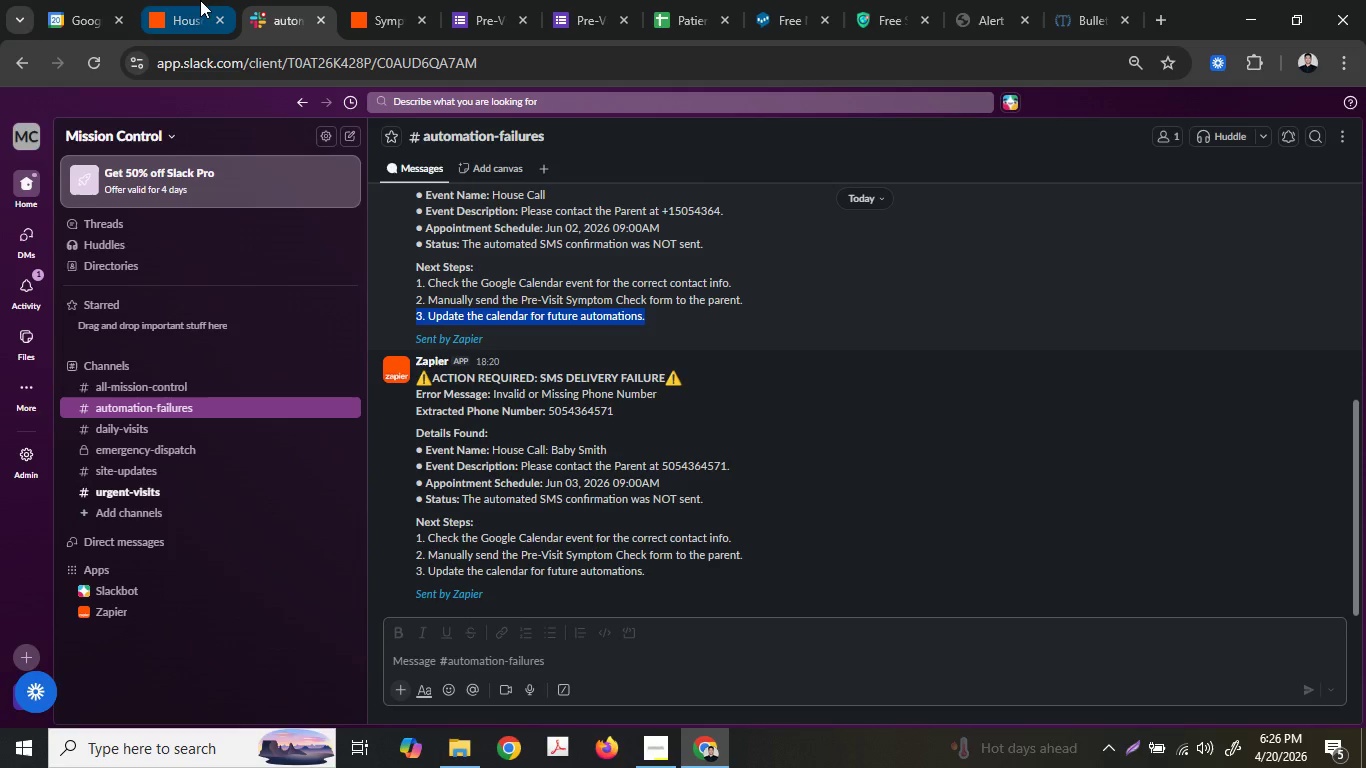 
left_click([95, 0])
 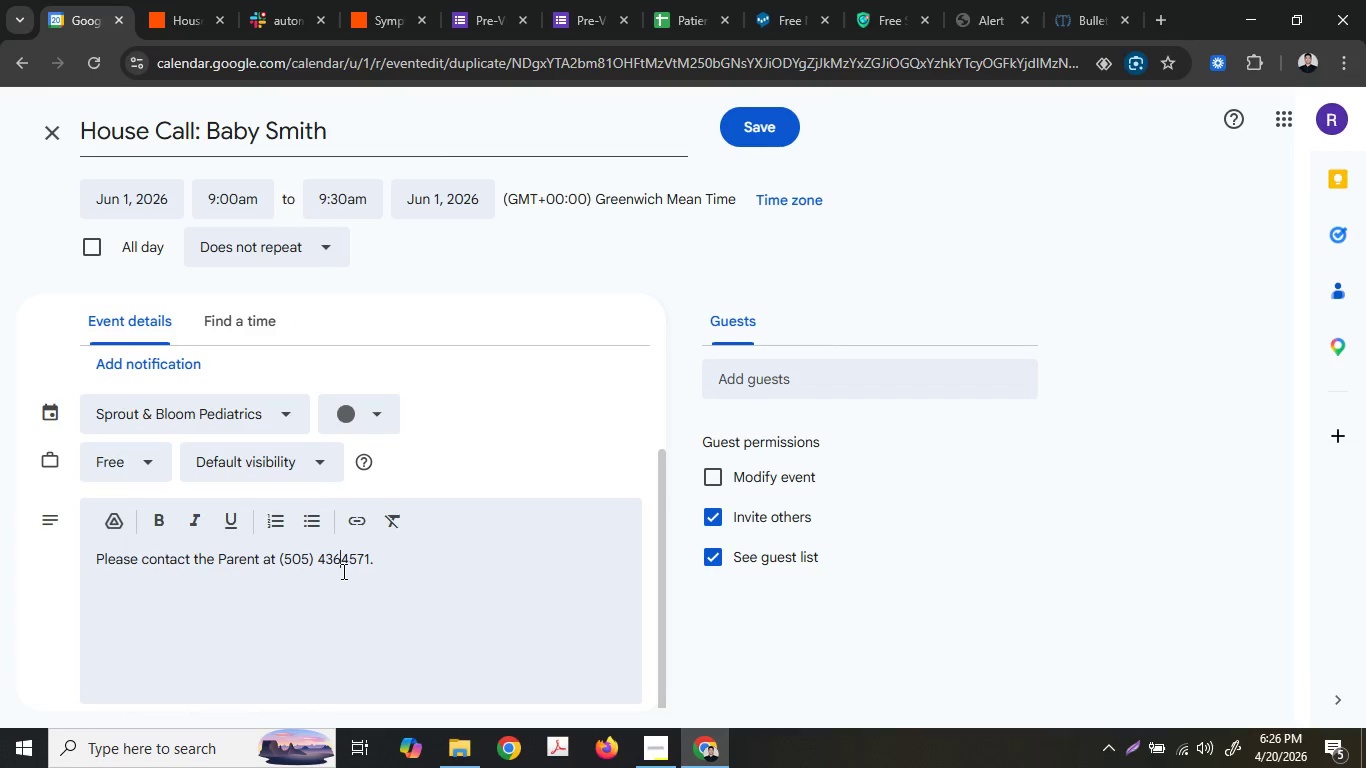 
key(Space)
 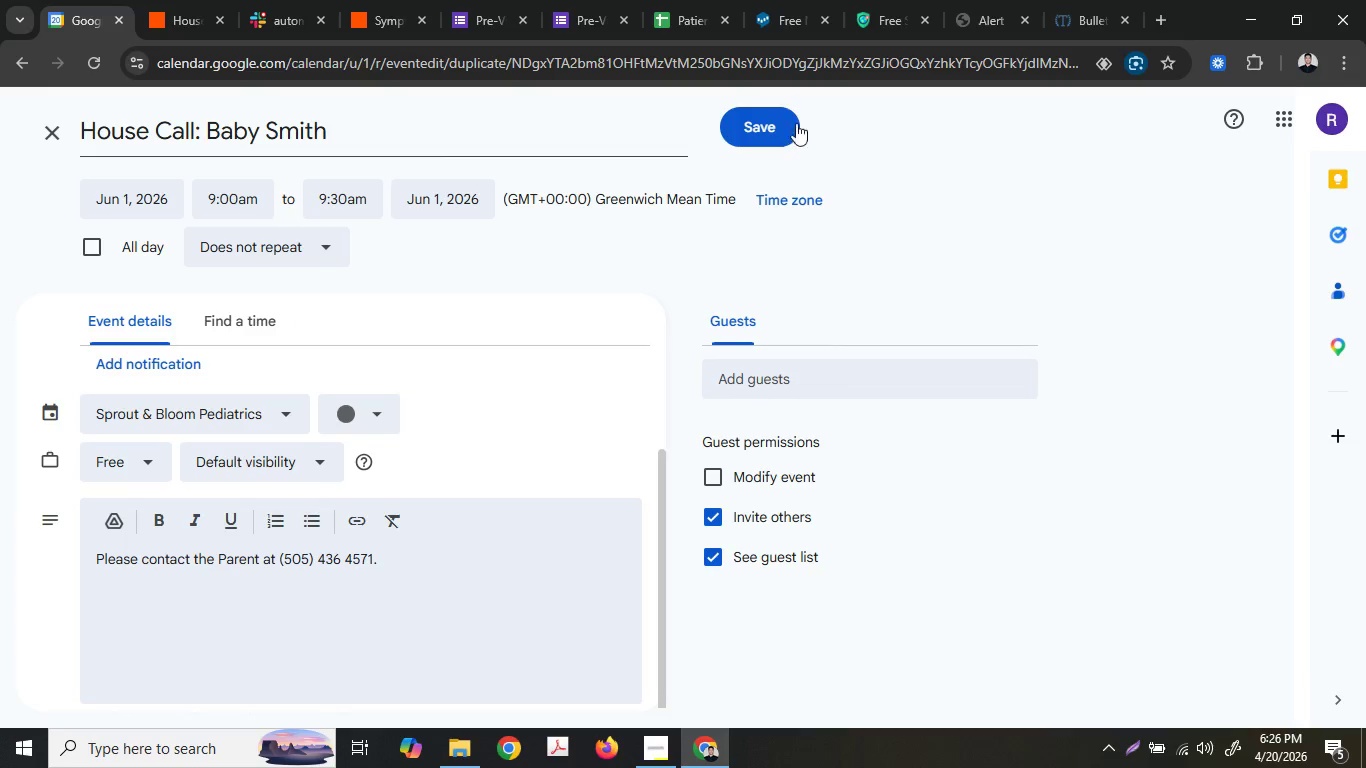 
left_click([763, 130])
 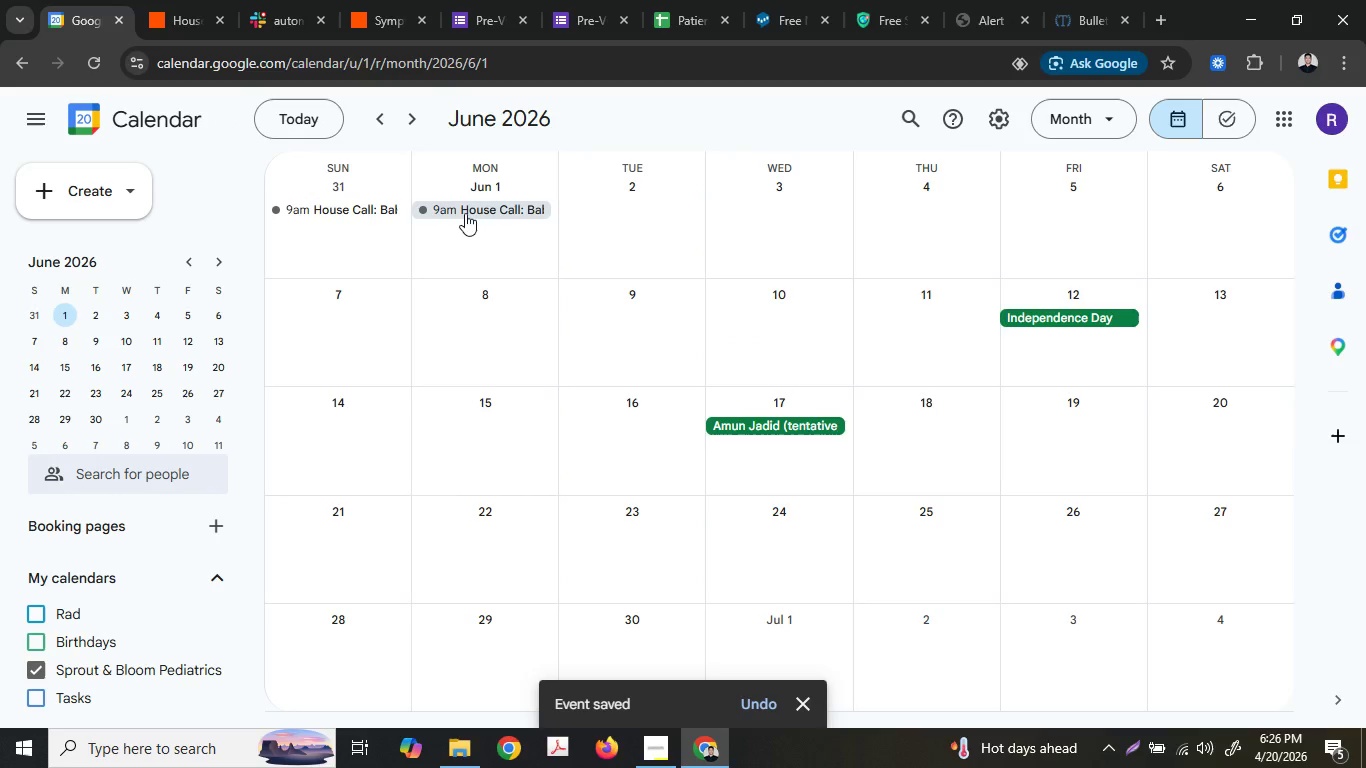 
left_click([186, 0])
 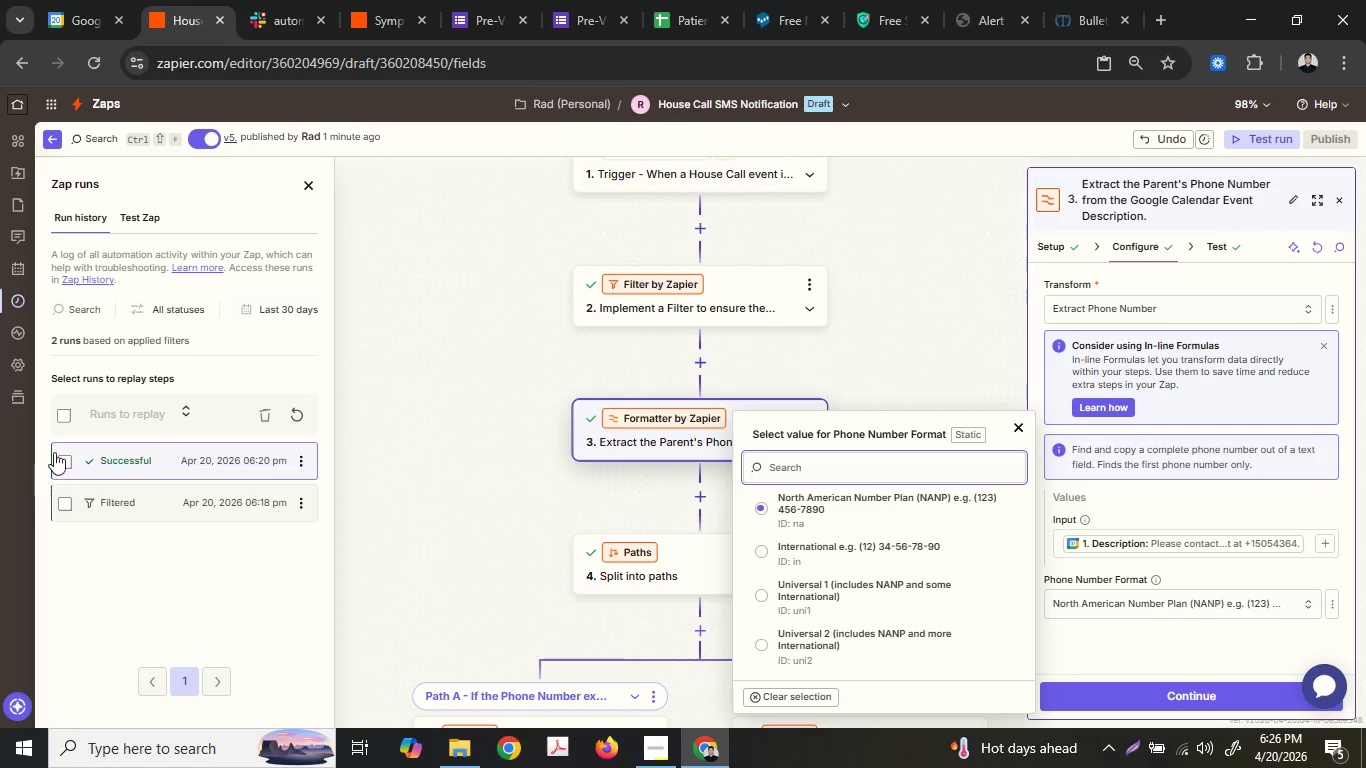 
left_click([64, 460])
 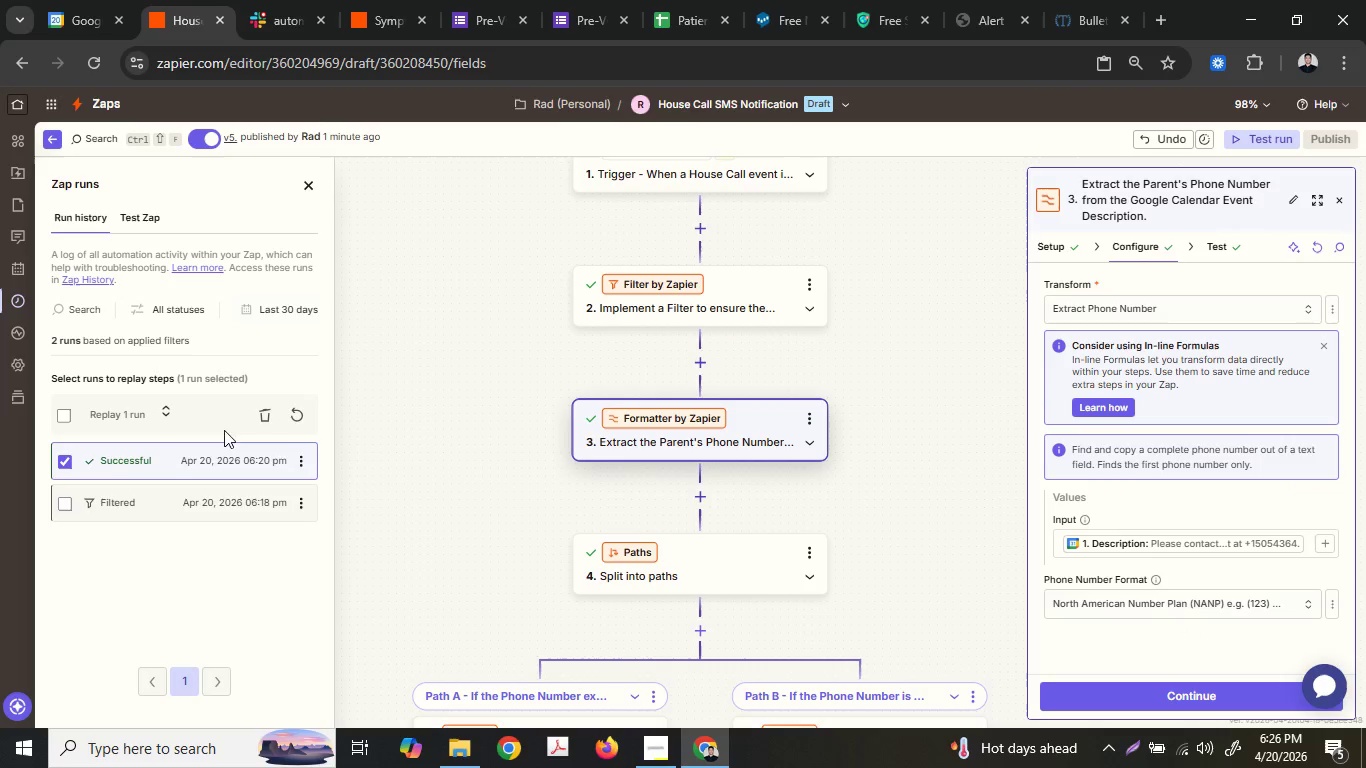 
left_click([256, 426])
 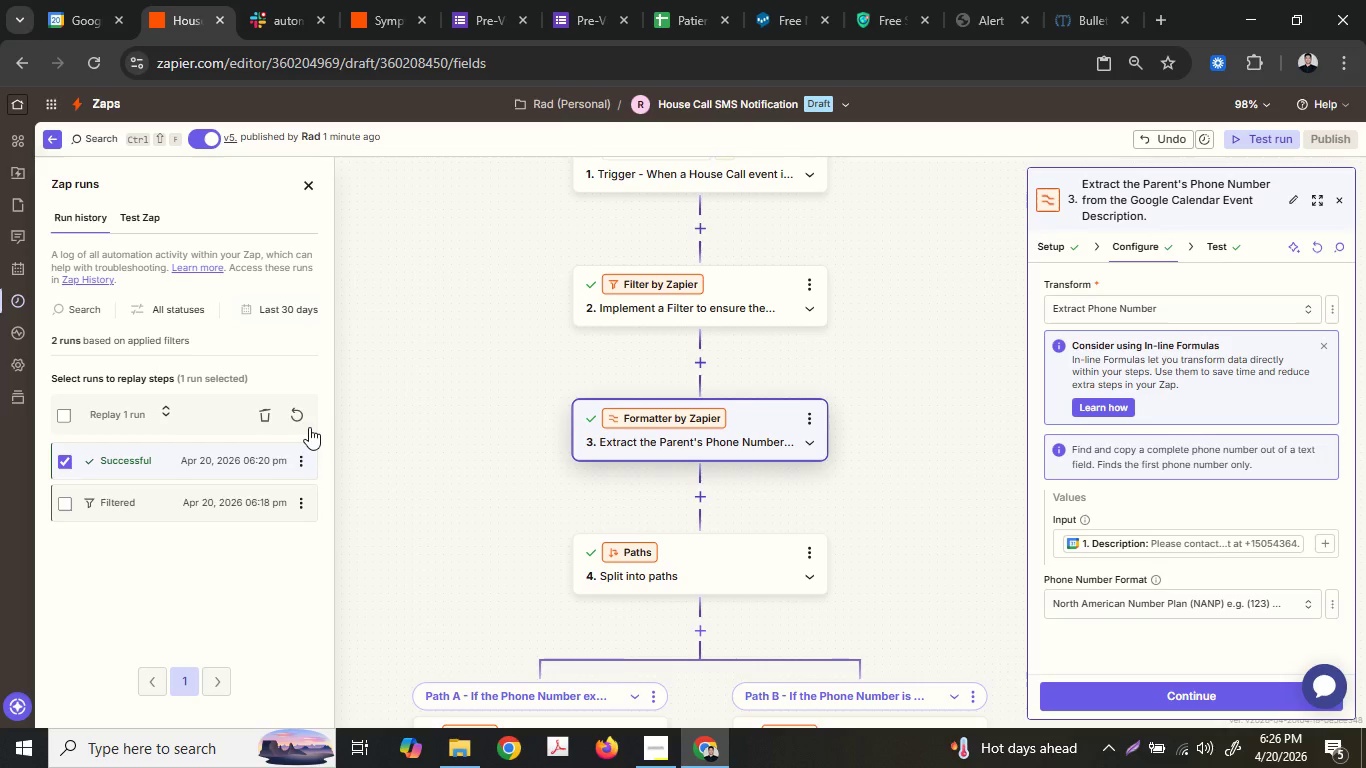 
left_click([143, 225])
 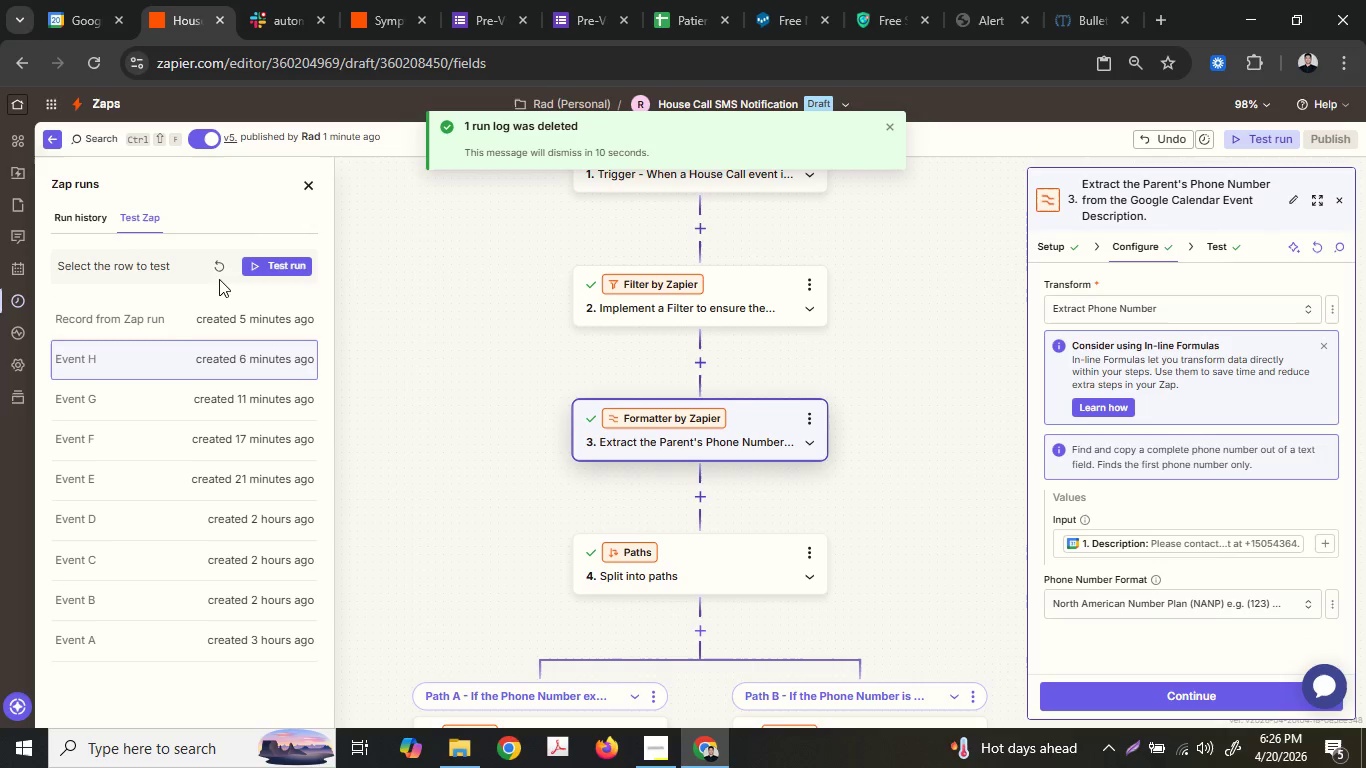 
left_click([216, 275])
 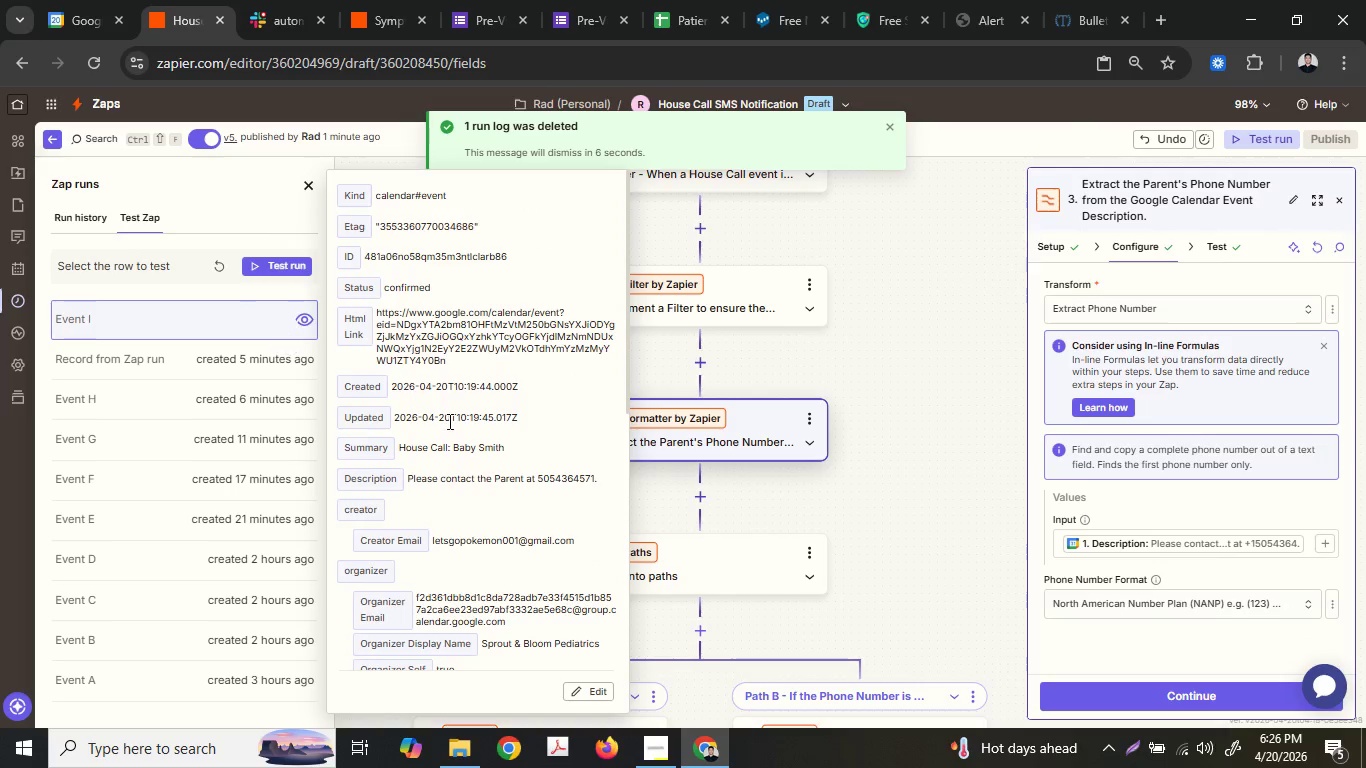 
scroll: coordinate [430, 604], scroll_direction: down, amount: 1.0
 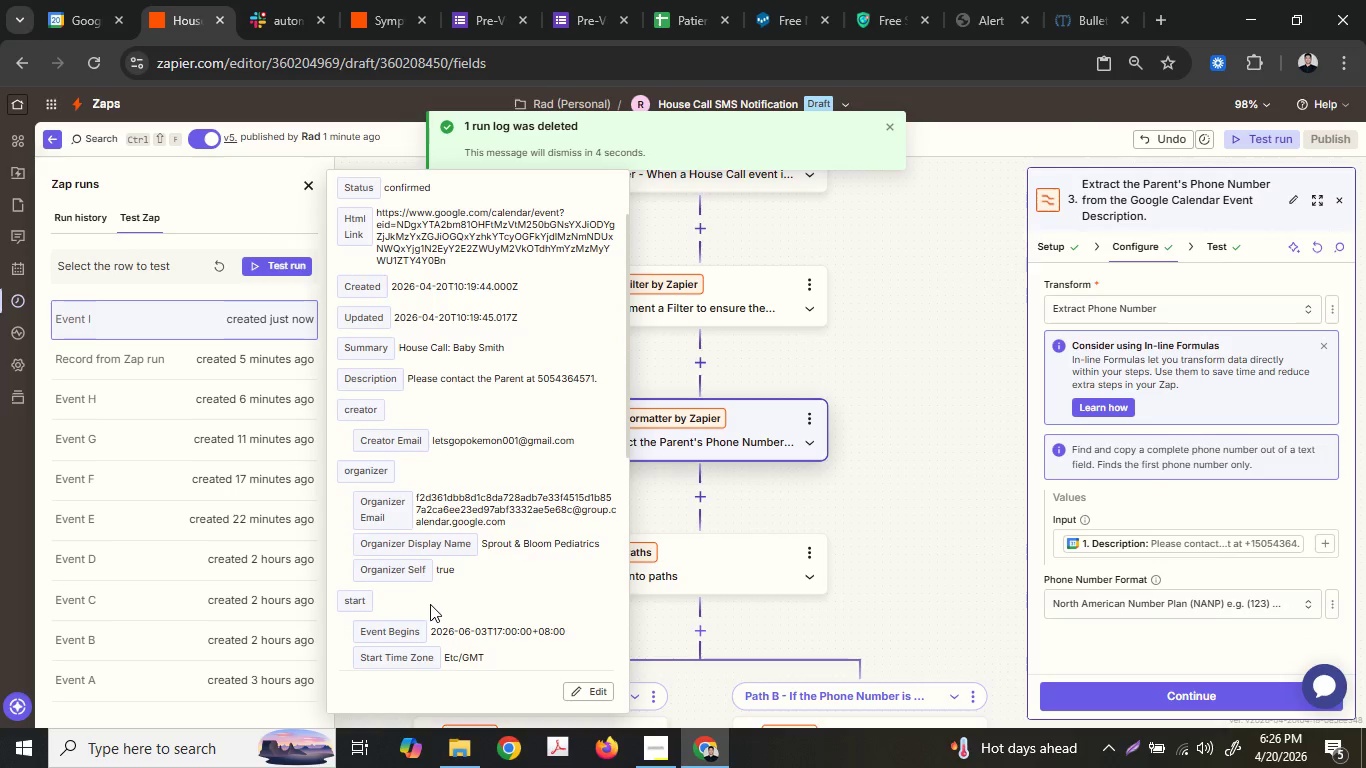 
scroll: coordinate [430, 604], scroll_direction: none, amount: 0.0
 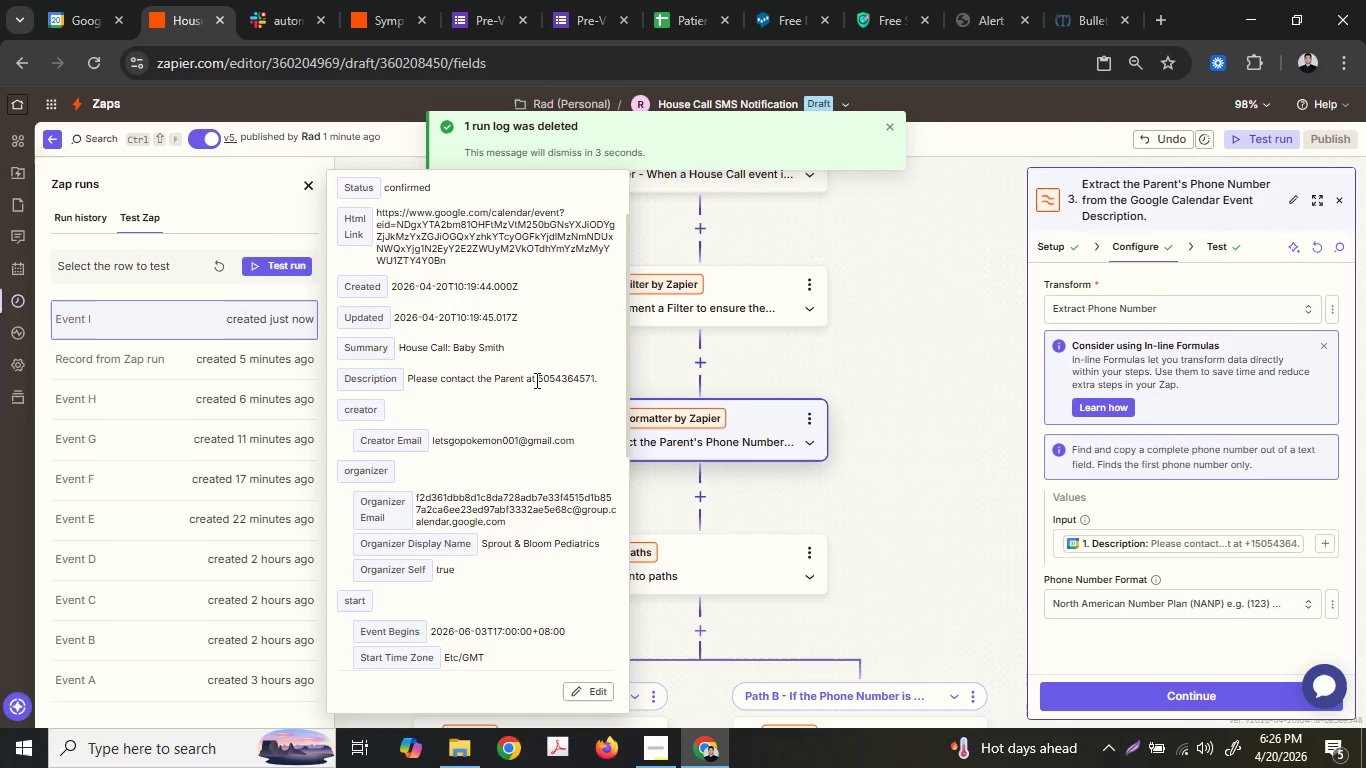 
left_click_drag(start_coordinate=[540, 379], to_coordinate=[562, 379])
 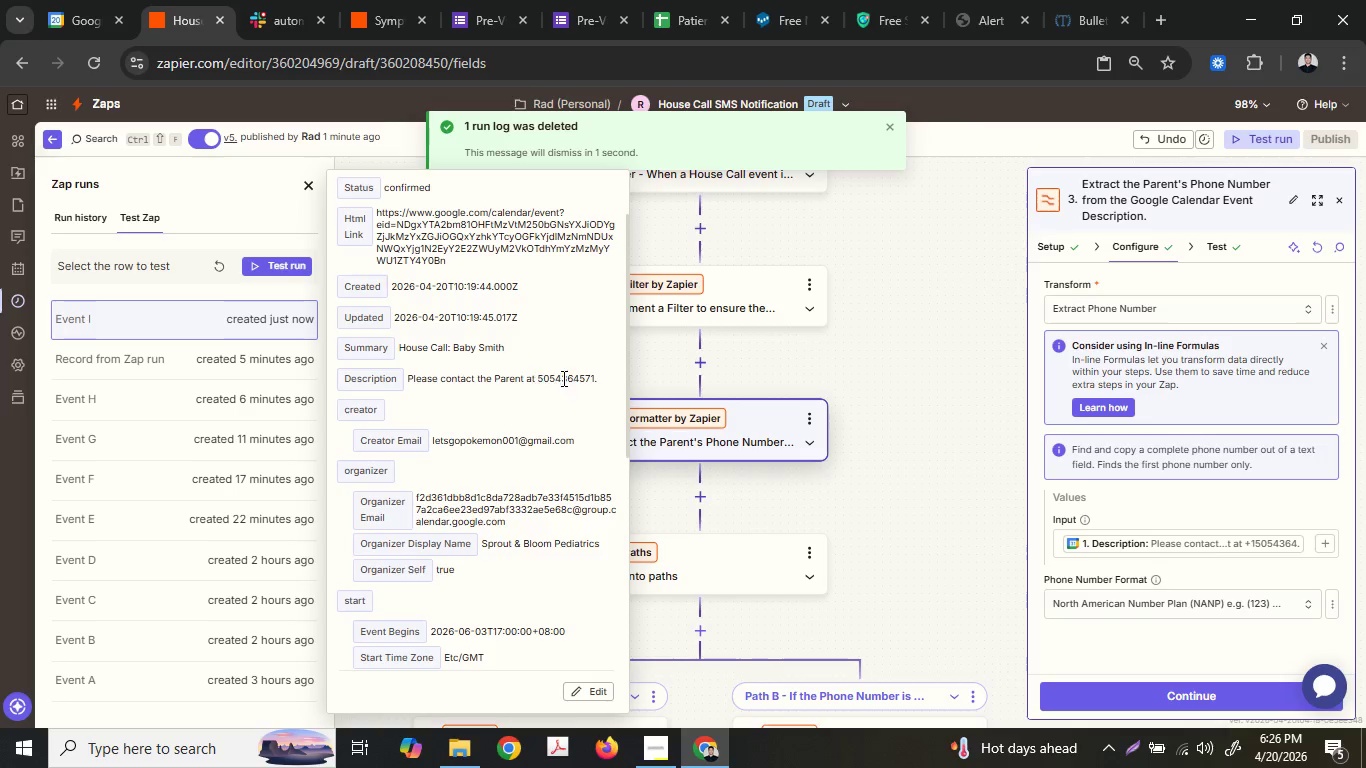 
double_click([553, 374])
 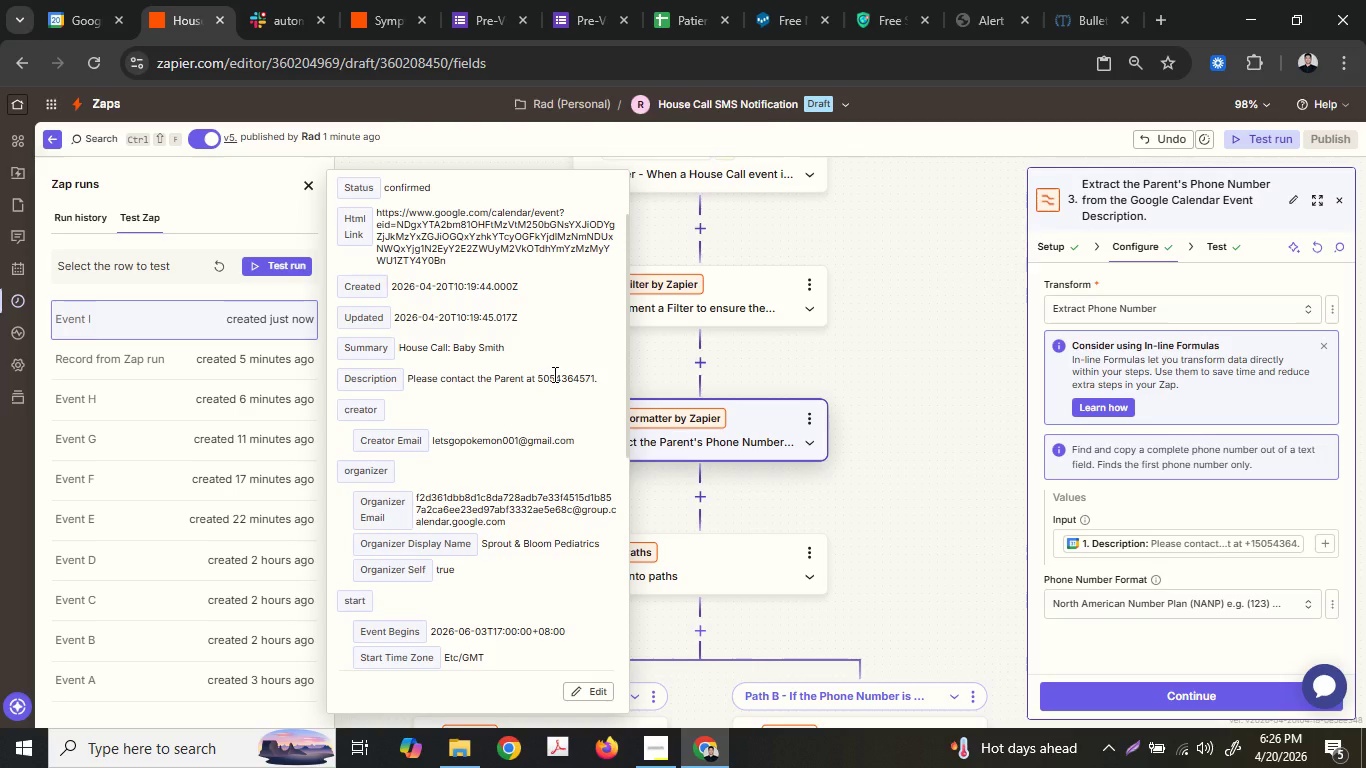 
scroll: coordinate [553, 374], scroll_direction: down, amount: 2.0
 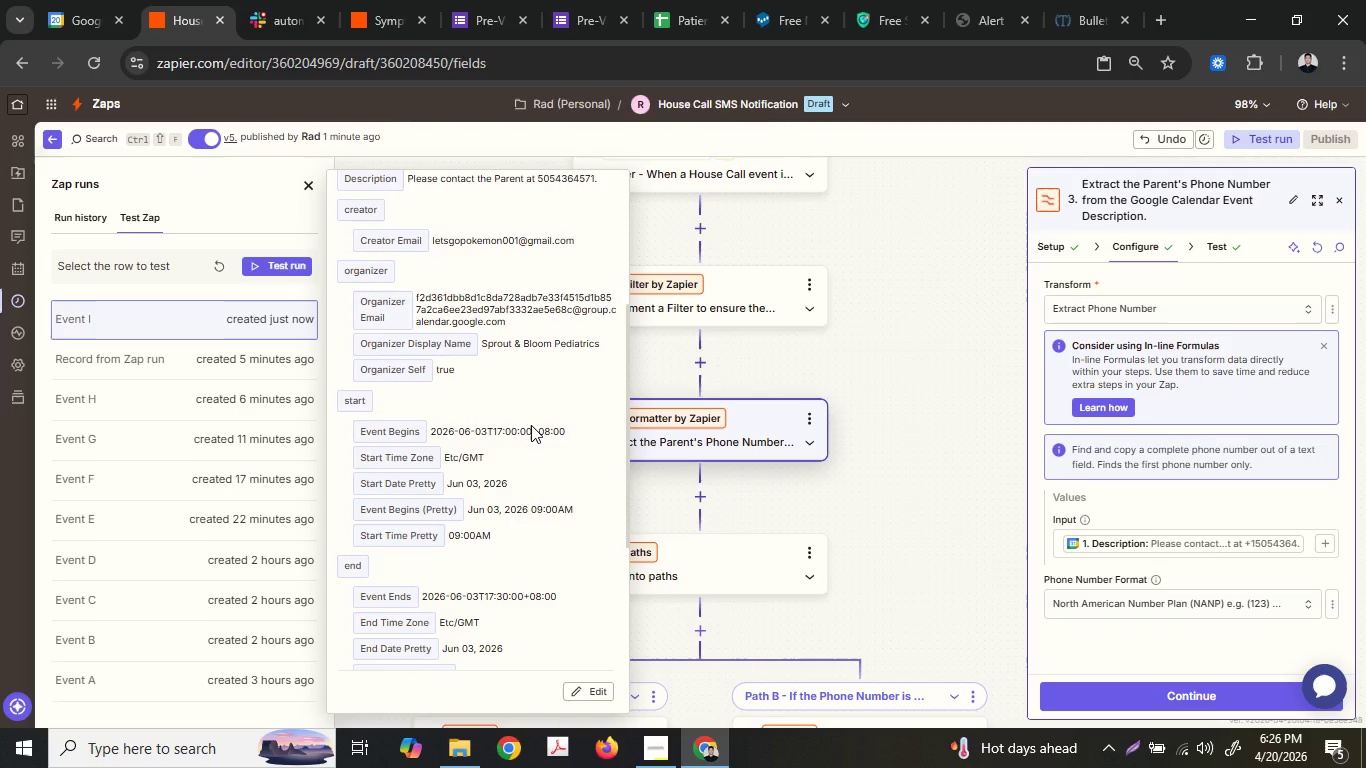 
left_click([217, 266])
 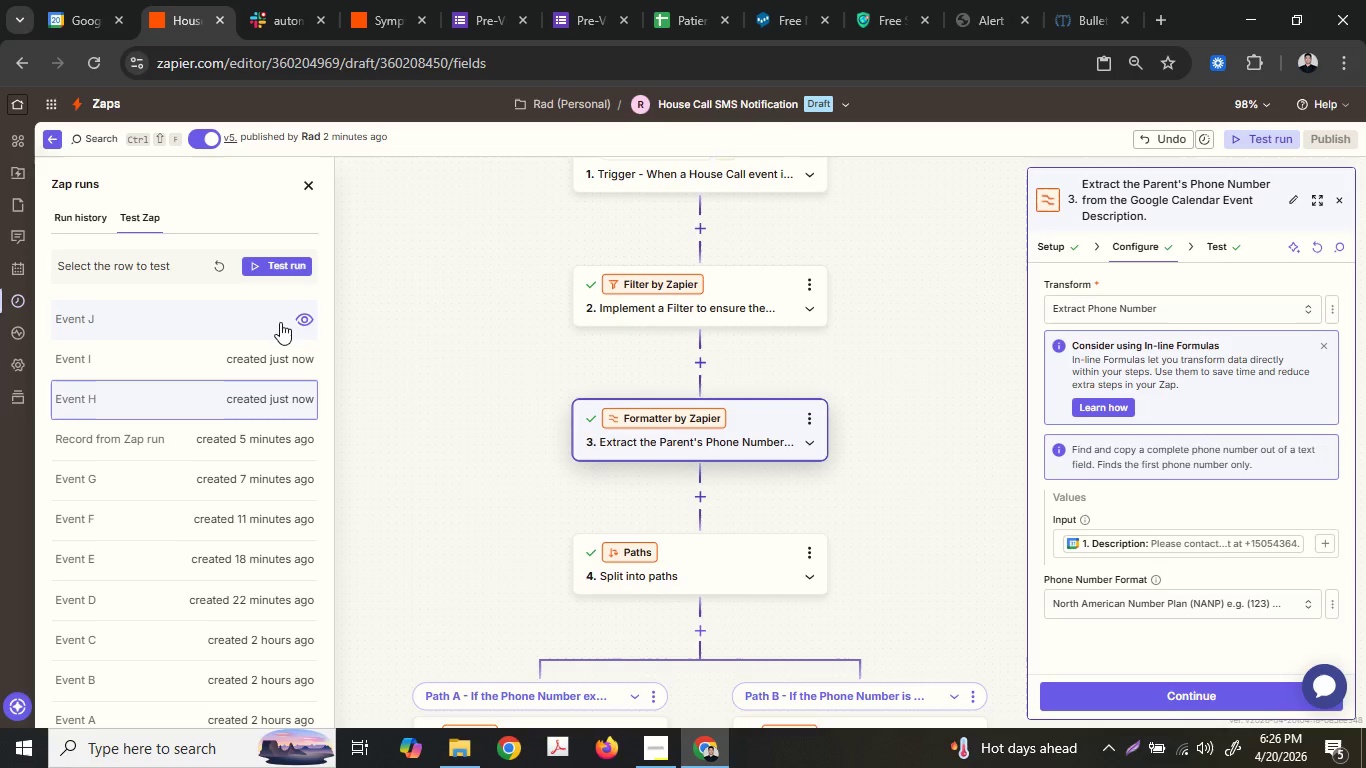 
scroll: coordinate [531, 425], scroll_direction: up, amount: 2.0
 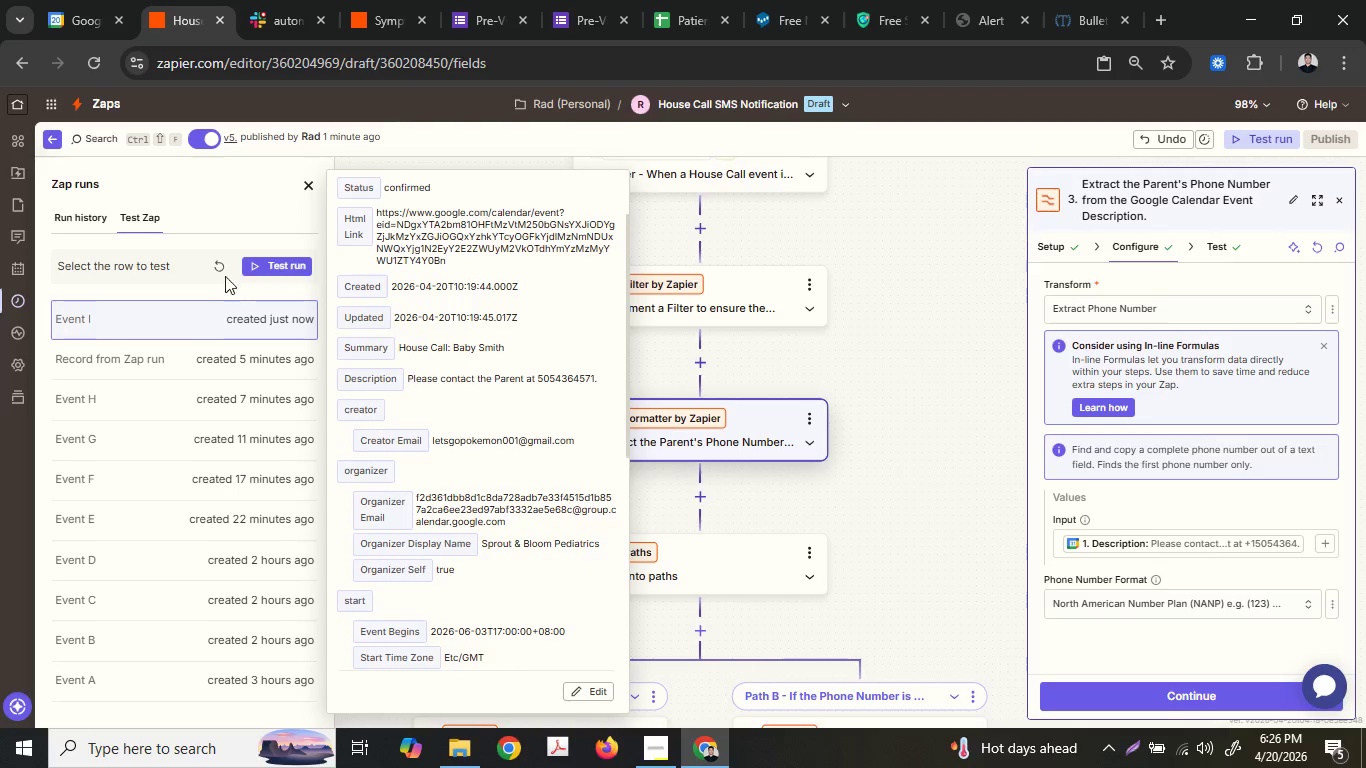 
left_click([189, 340])
 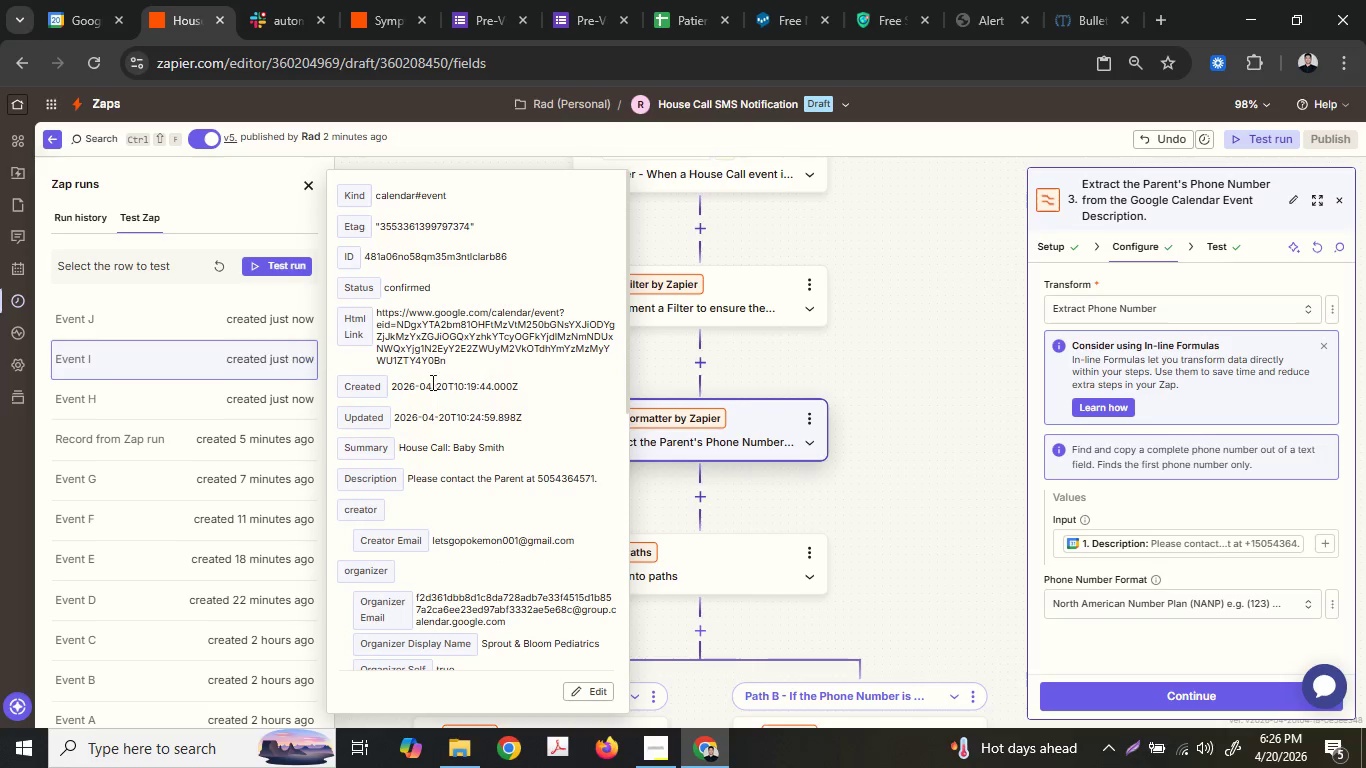 
scroll: coordinate [436, 402], scroll_direction: down, amount: 2.0
 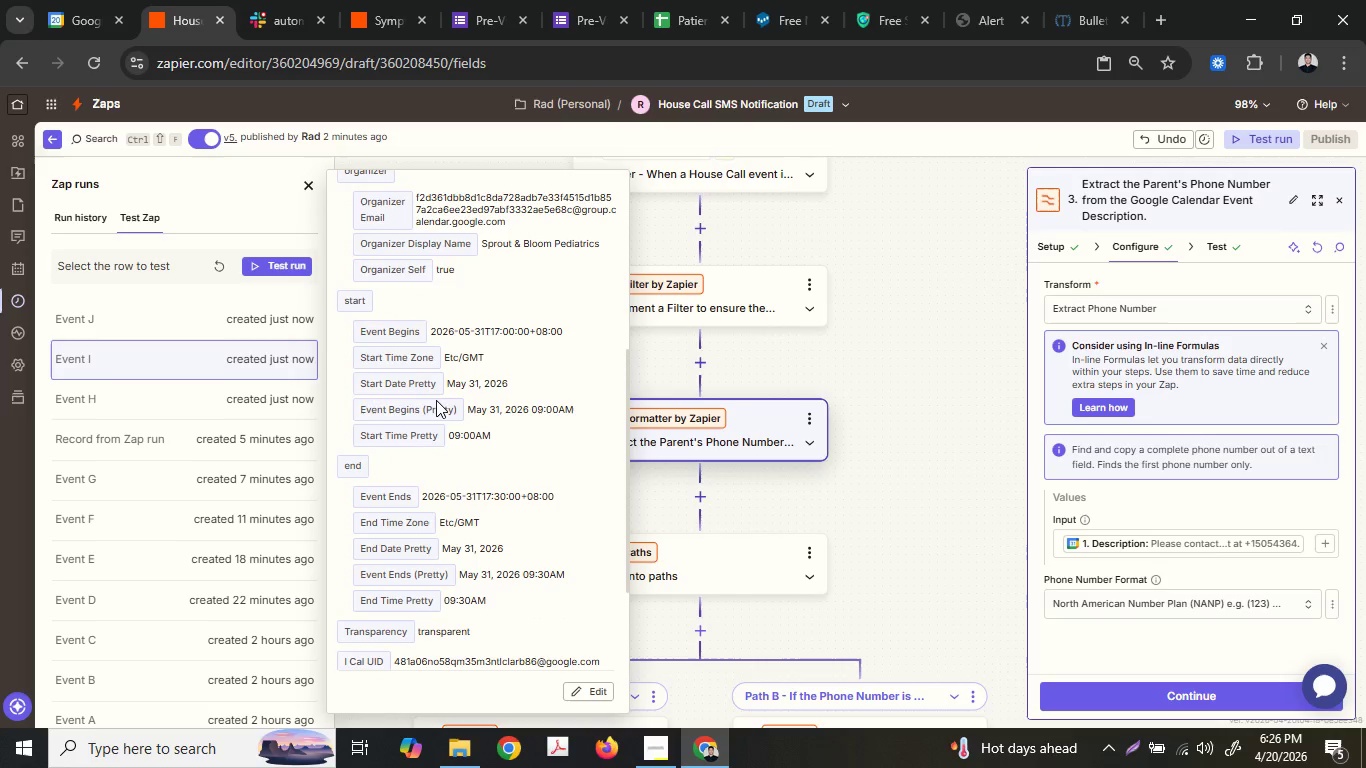 
left_click([127, 329])
 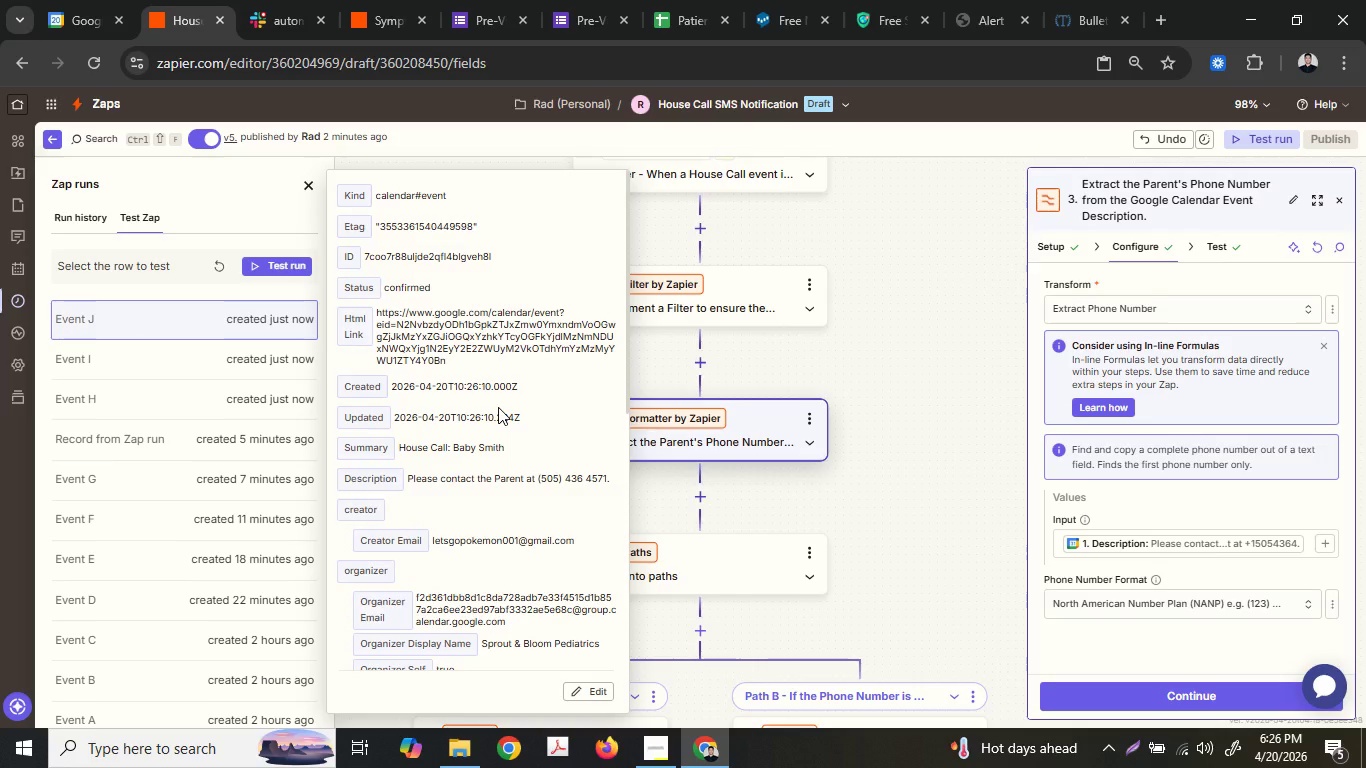 
scroll: coordinate [422, 500], scroll_direction: down, amount: 2.0
 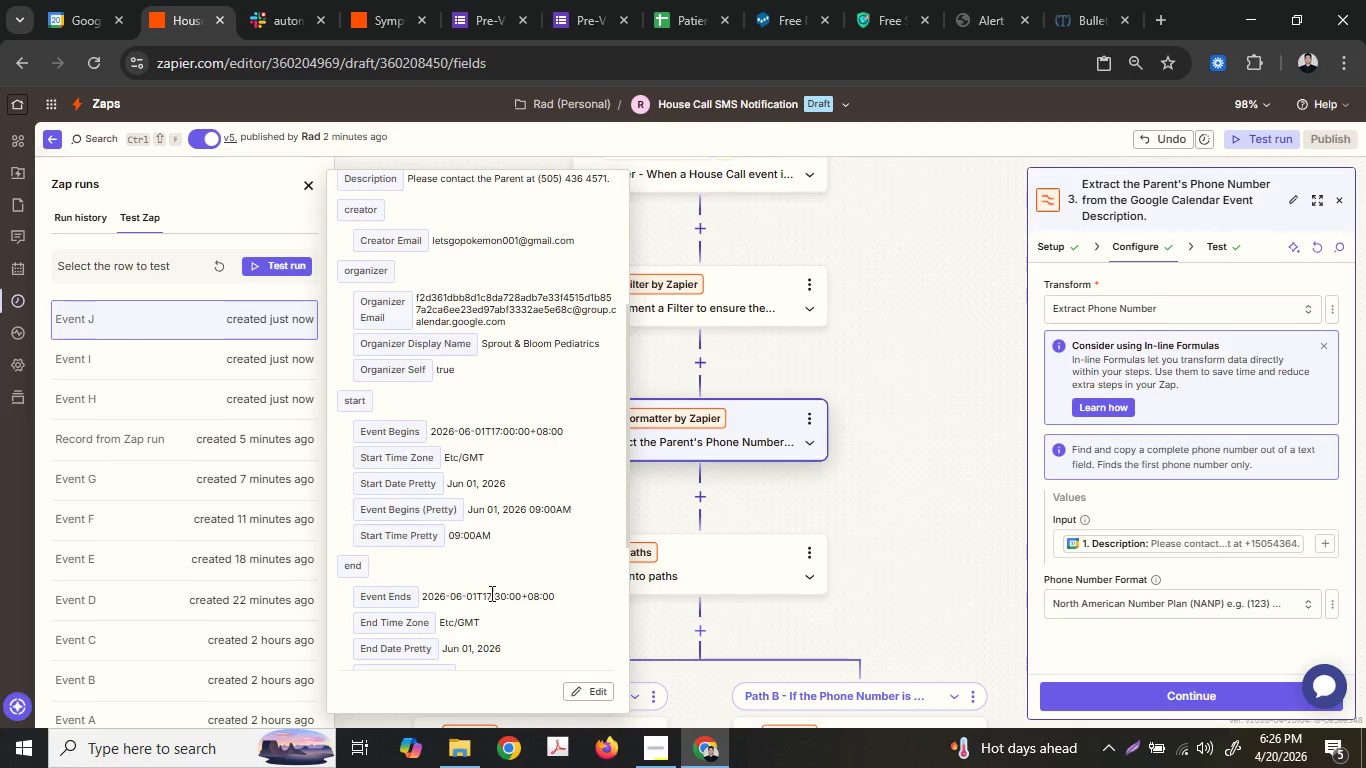 
scroll: coordinate [521, 573], scroll_direction: up, amount: 2.0
 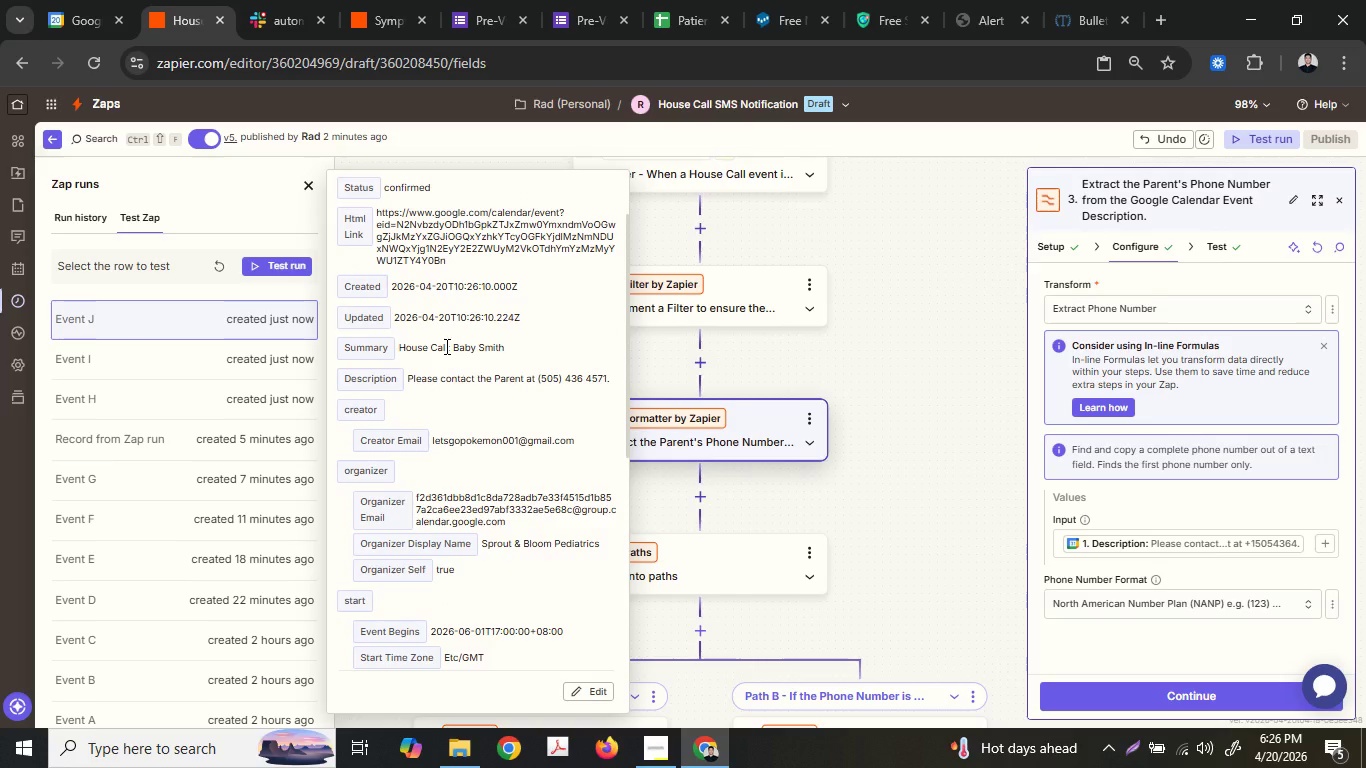 
scroll: coordinate [445, 346], scroll_direction: down, amount: 3.0
 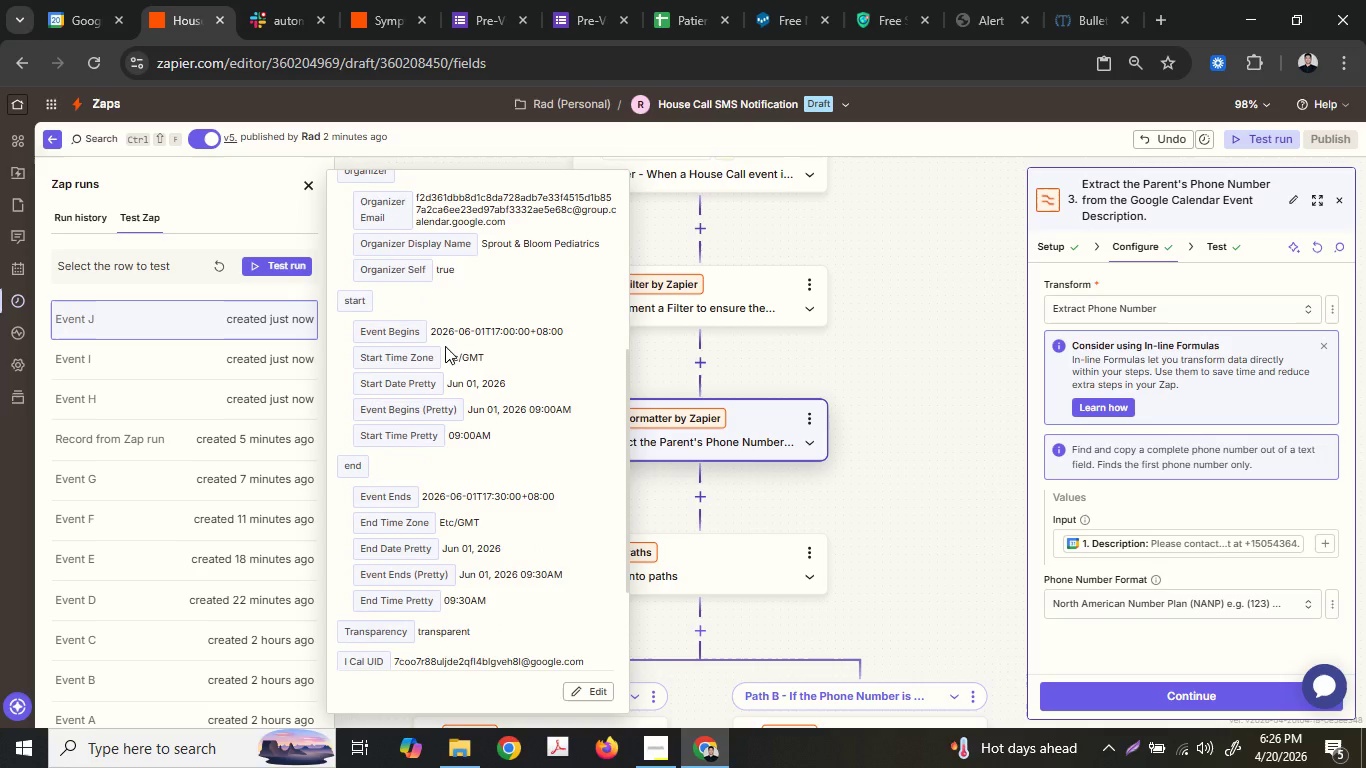 
scroll: coordinate [445, 346], scroll_direction: up, amount: 3.0
 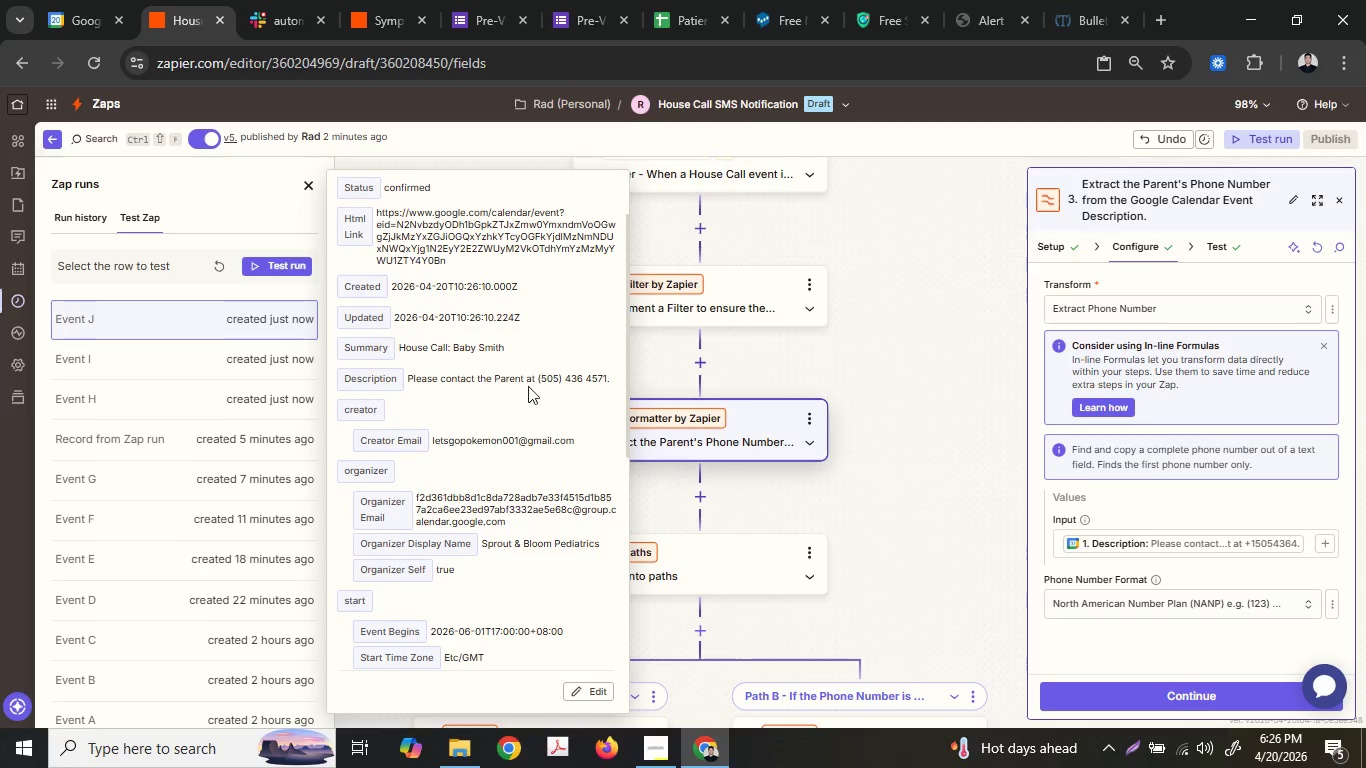 
double_click([578, 381])
 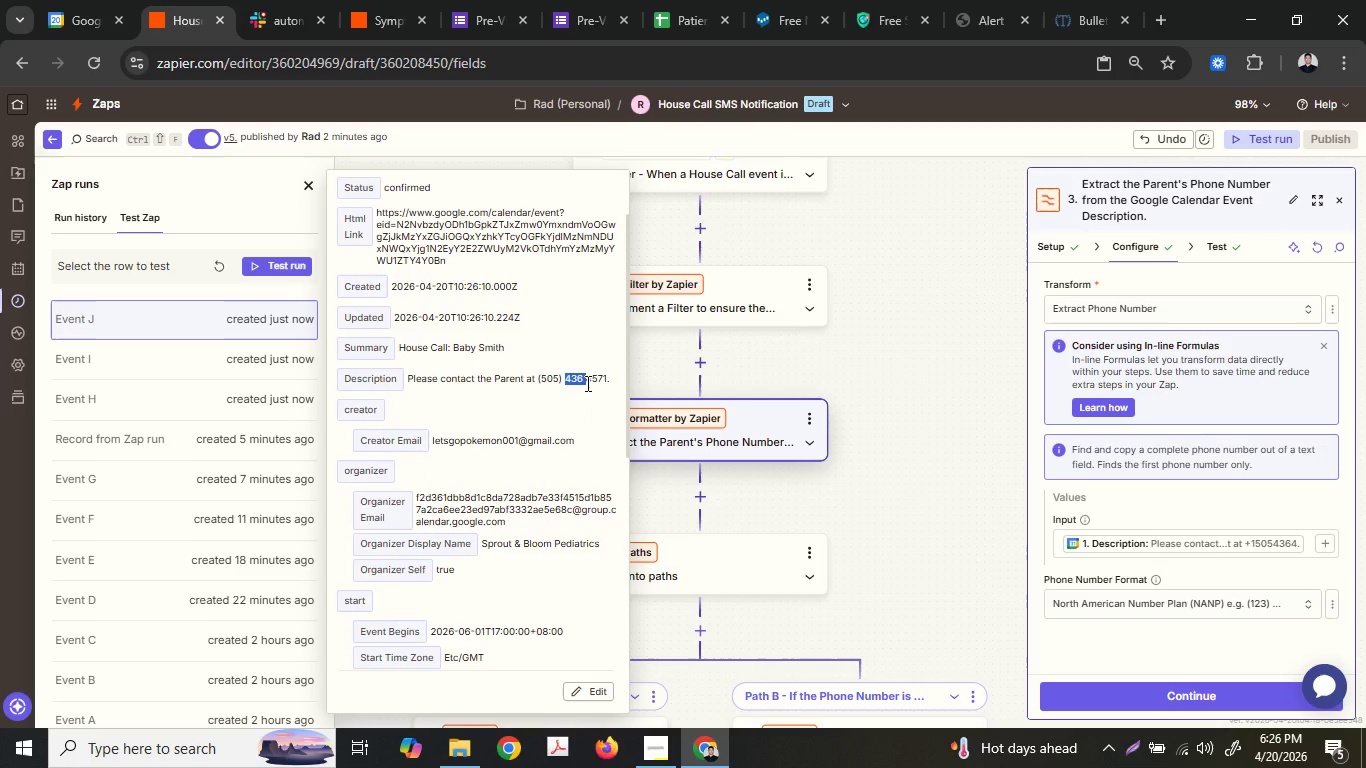 
left_click([586, 383])
 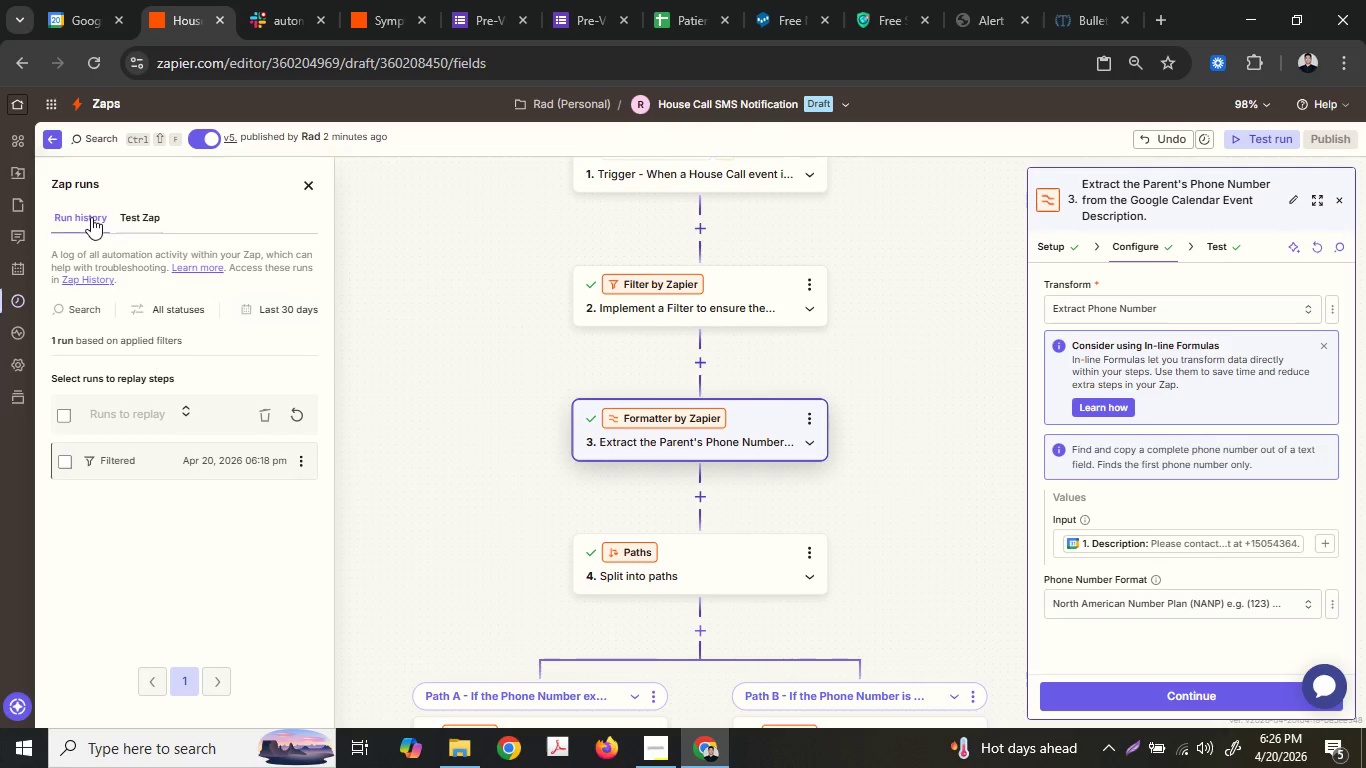 
left_click([306, 411])
 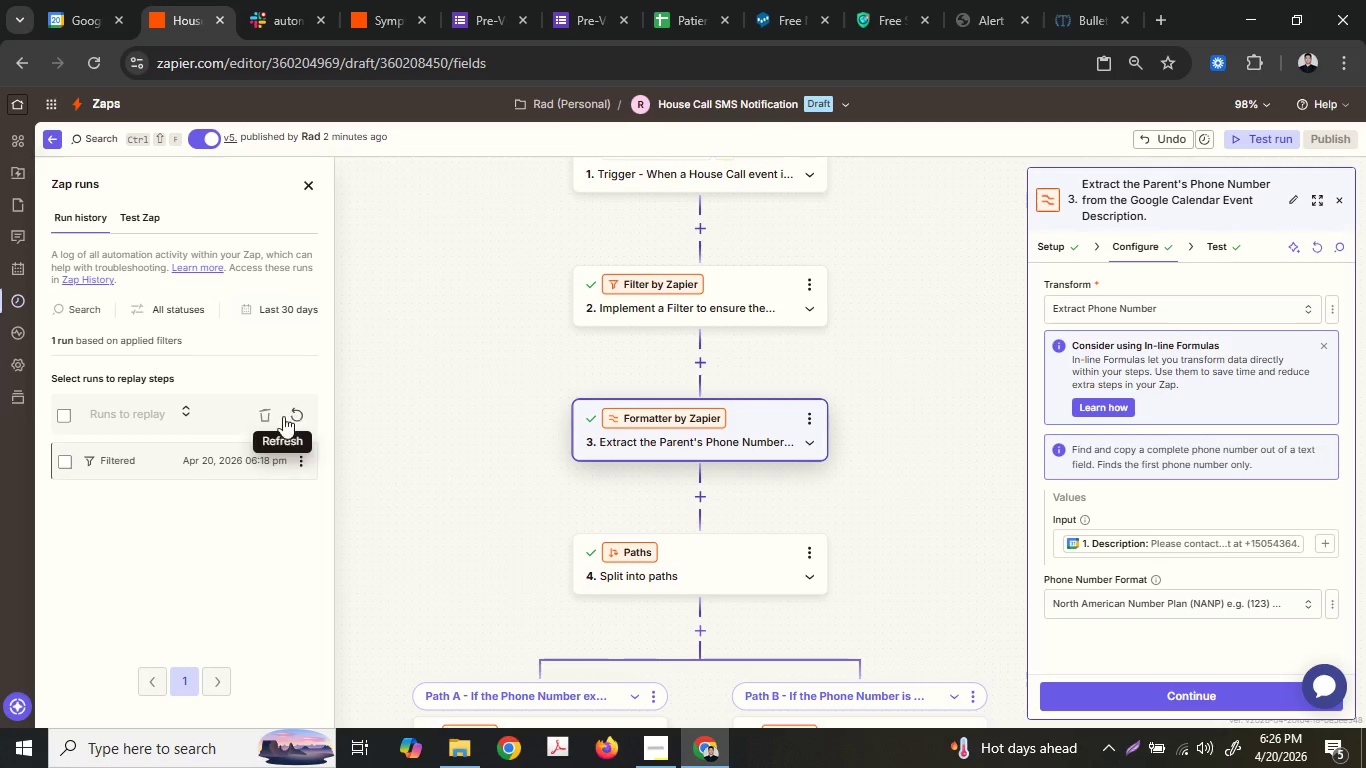 
left_click([301, 414])
 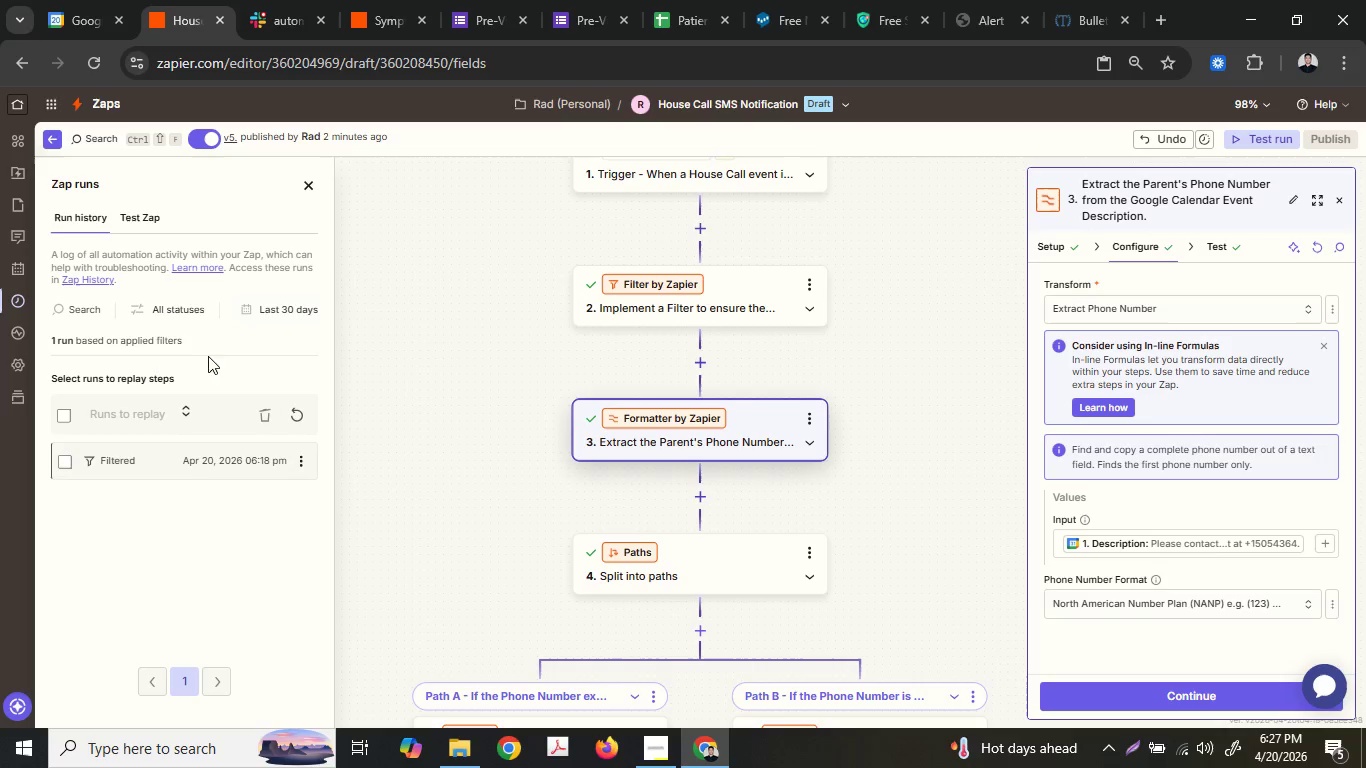 
left_click([139, 198])
 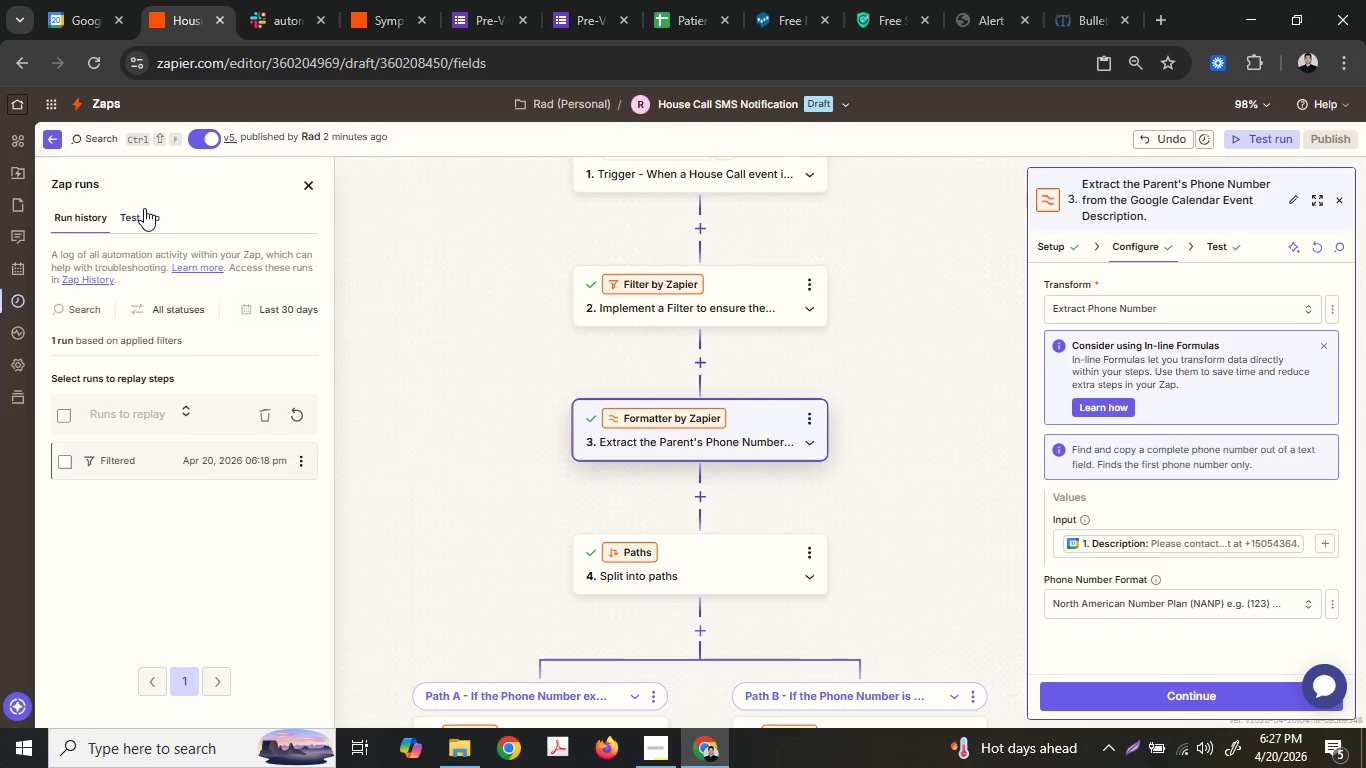 
double_click([144, 208])
 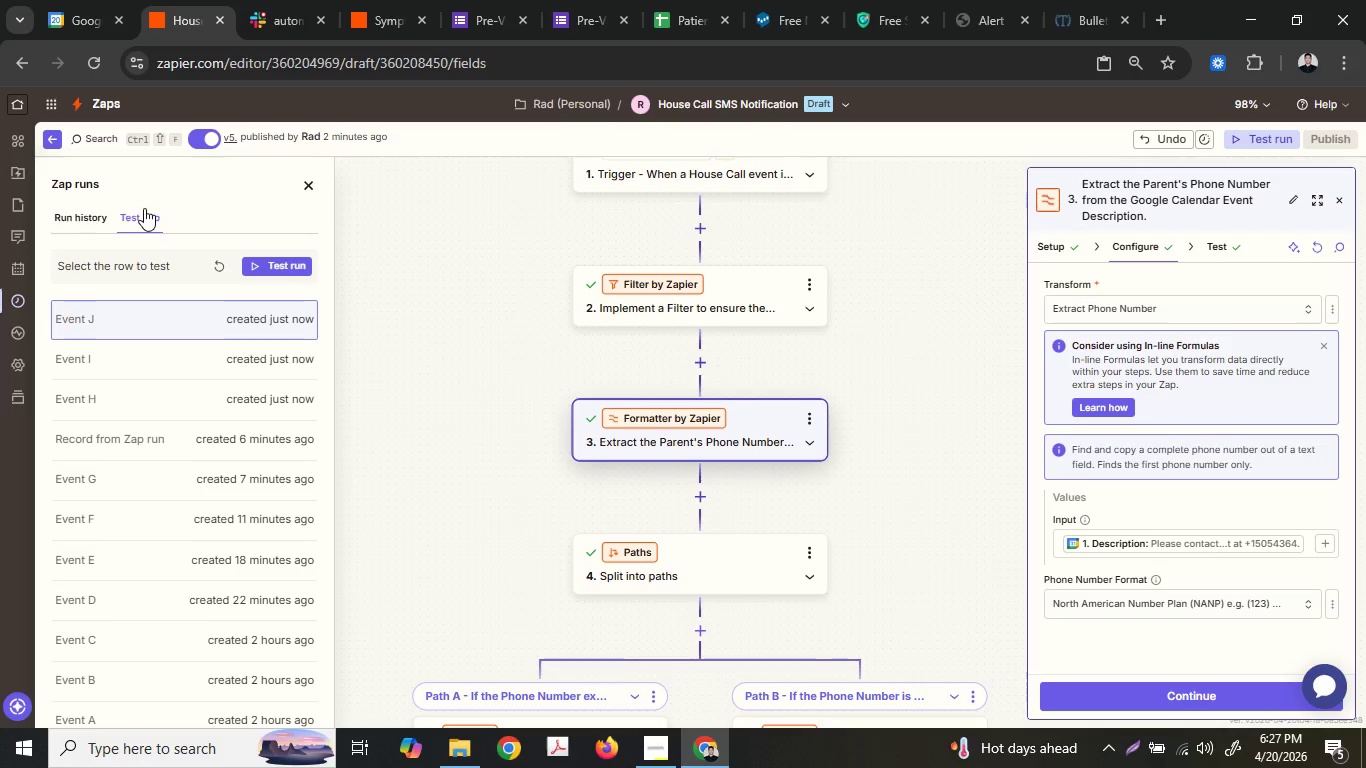 
mouse_move([151, 223])
 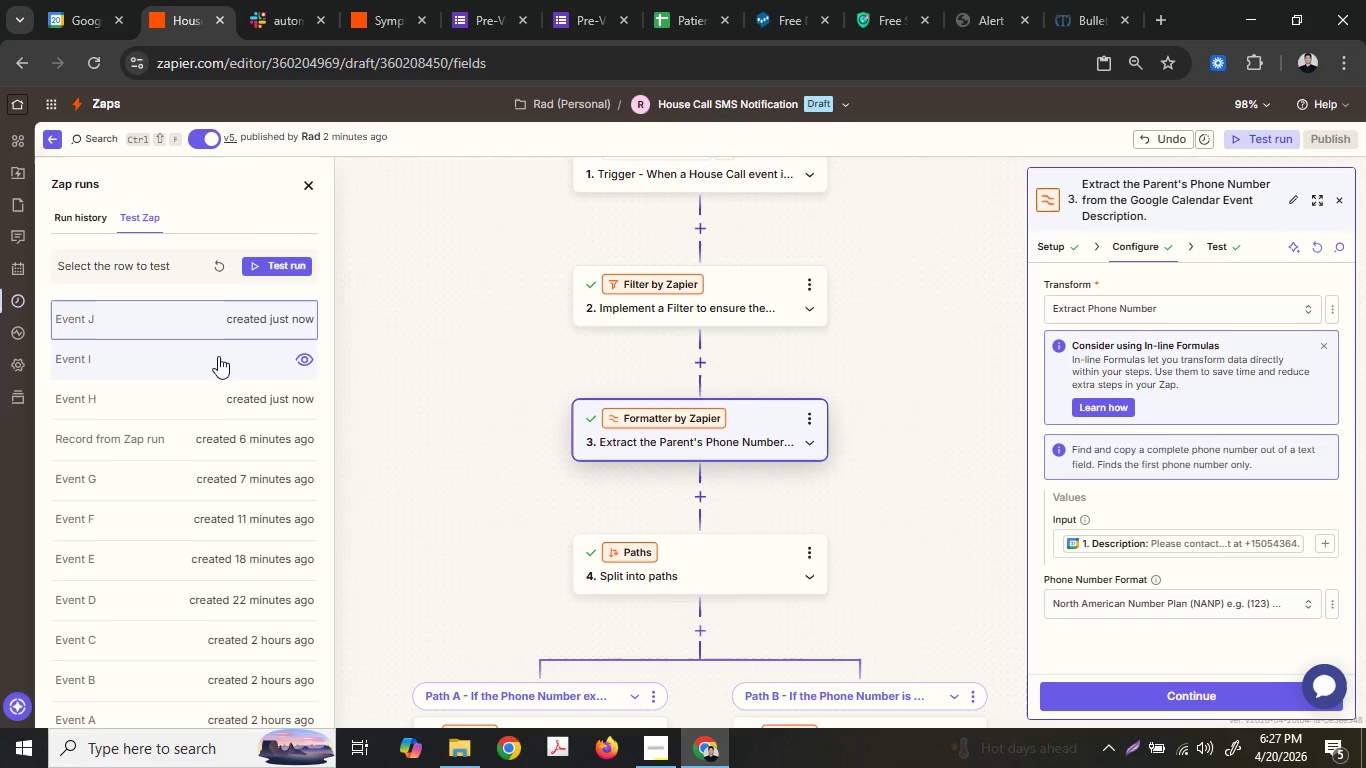 
wait(8.96)
 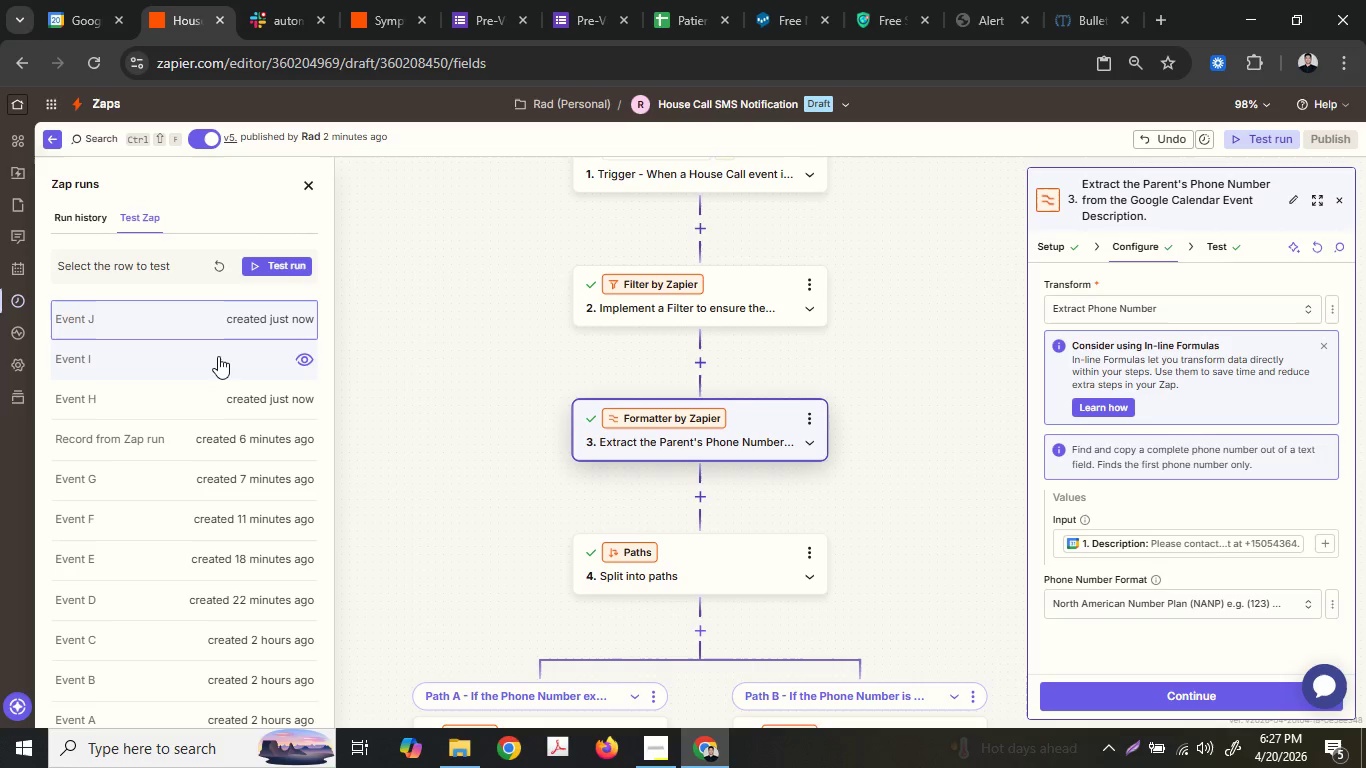 
double_click([288, 0])
 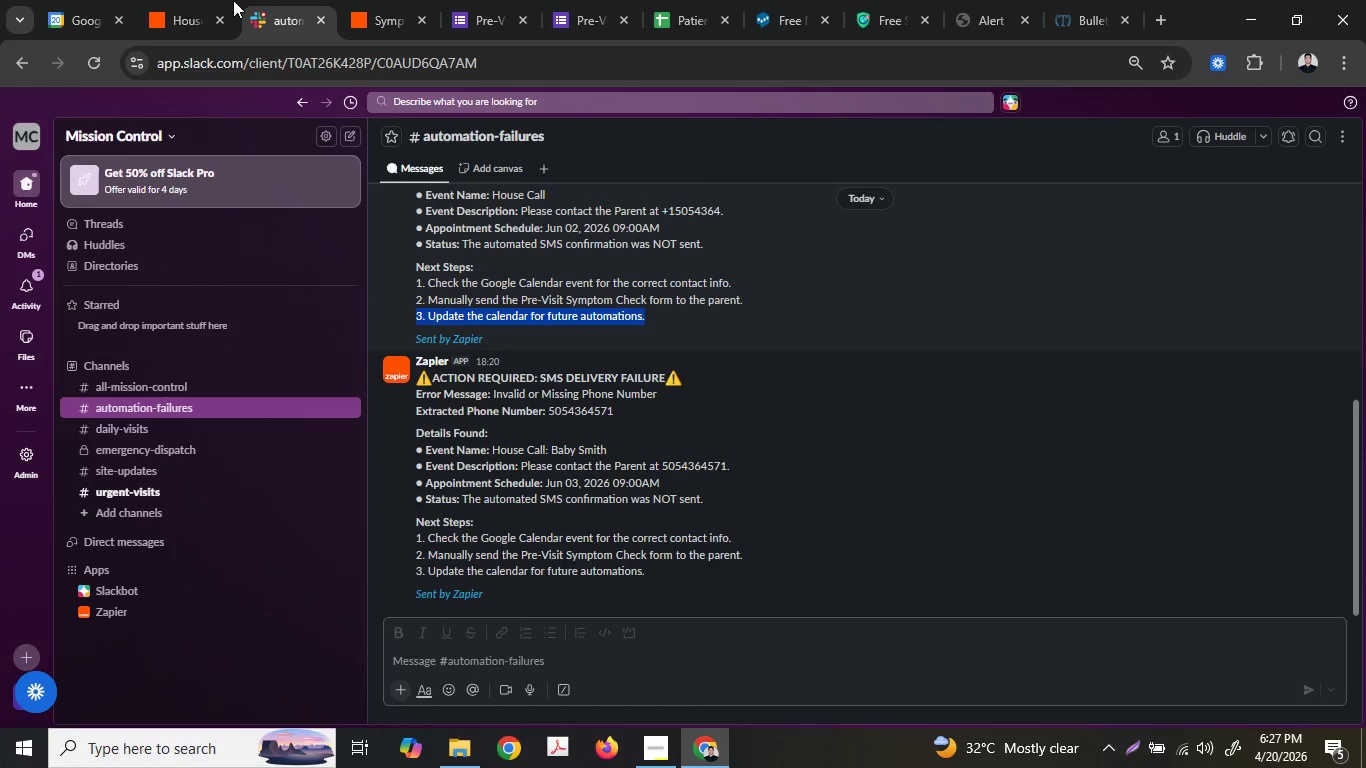 
left_click([194, 0])
 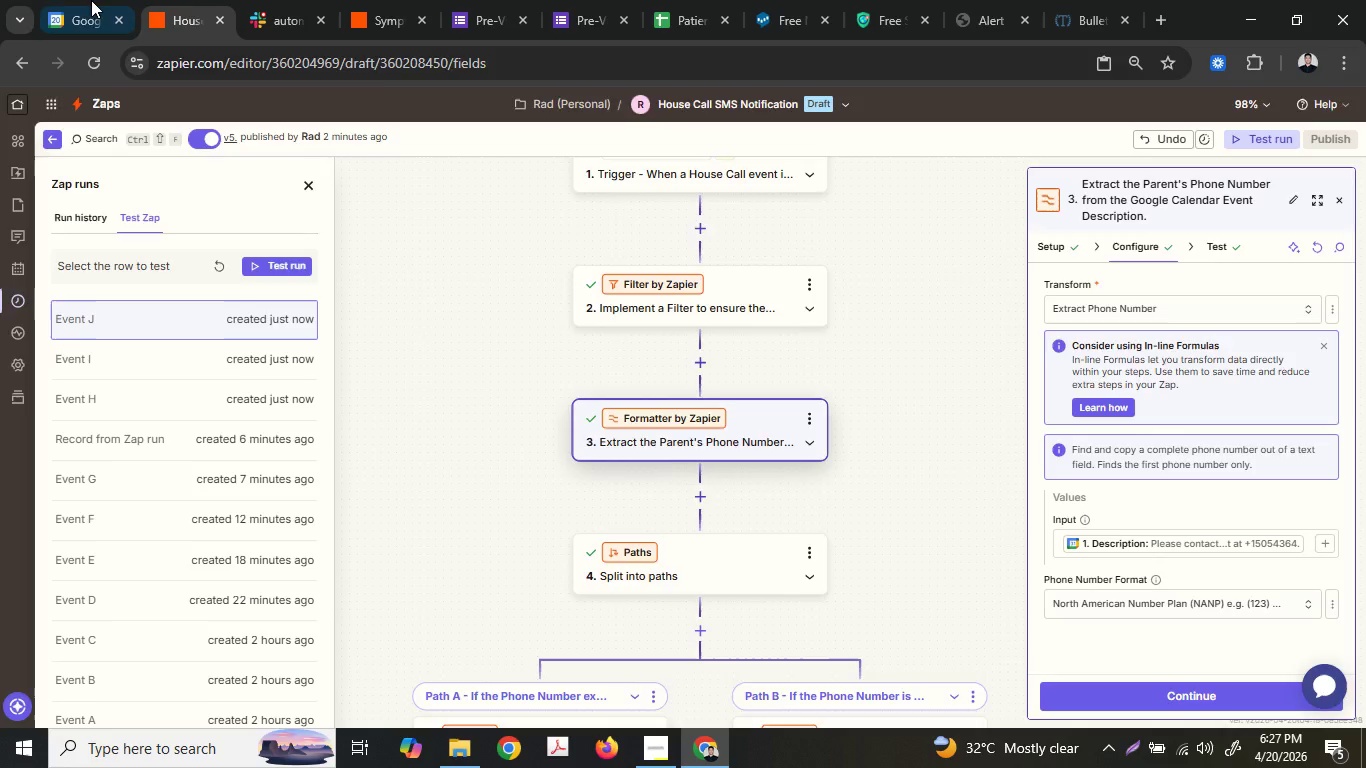 
left_click([88, 0])
 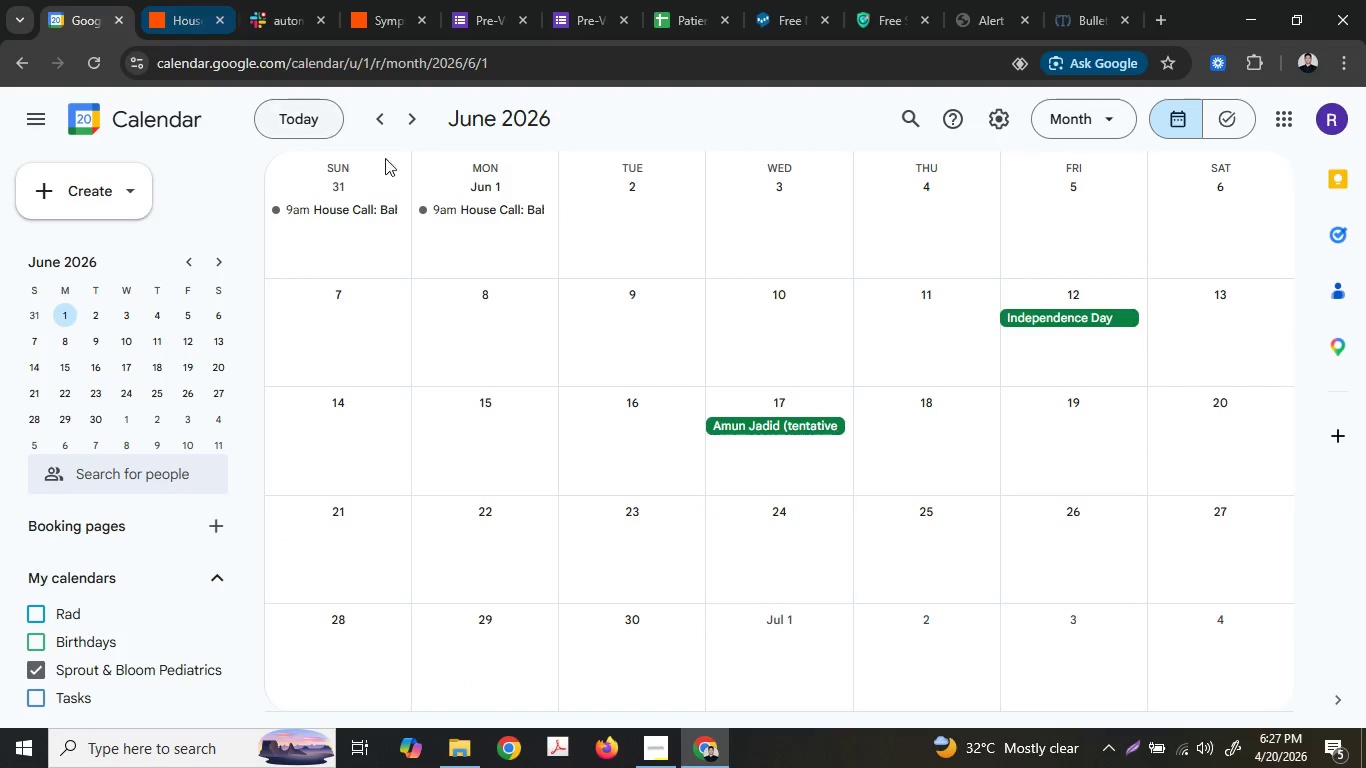 
left_click([459, 214])
 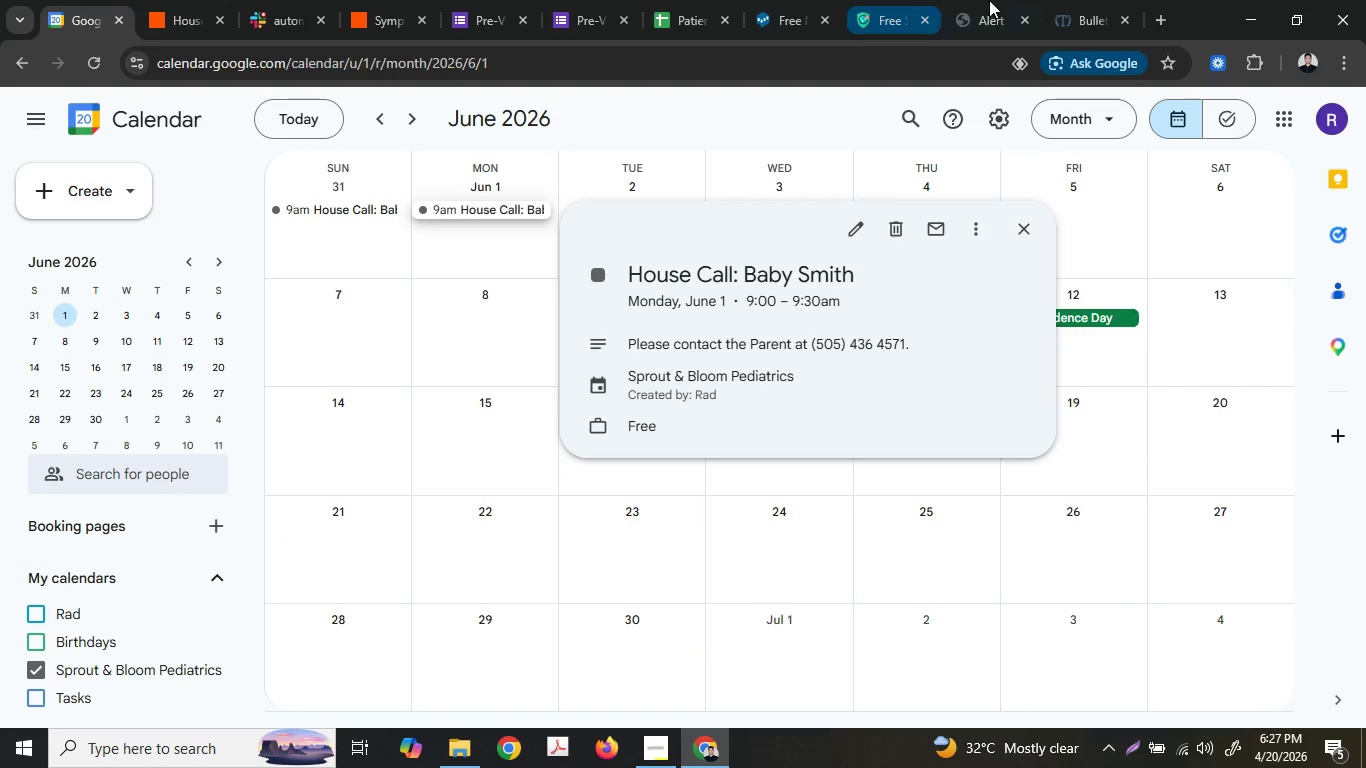 
wait(8.36)
 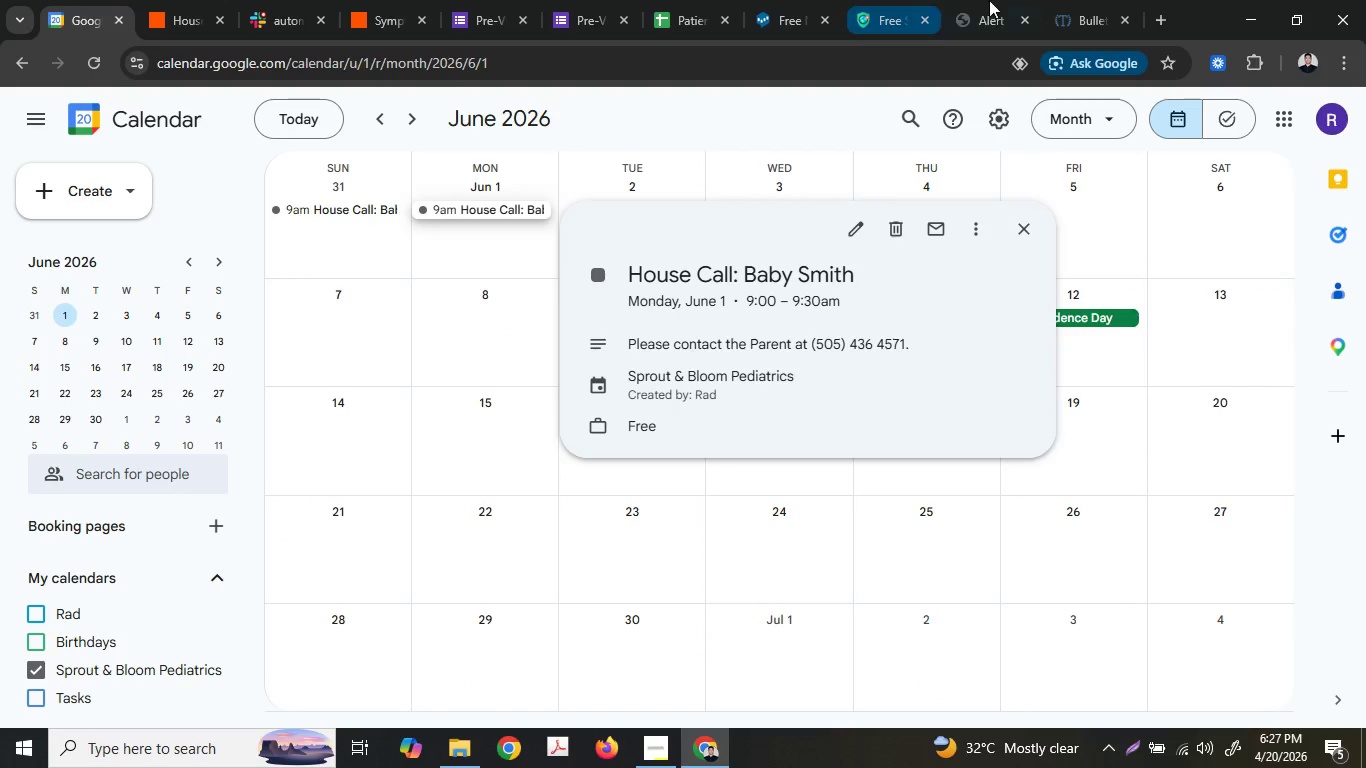 
left_click([813, 0])
 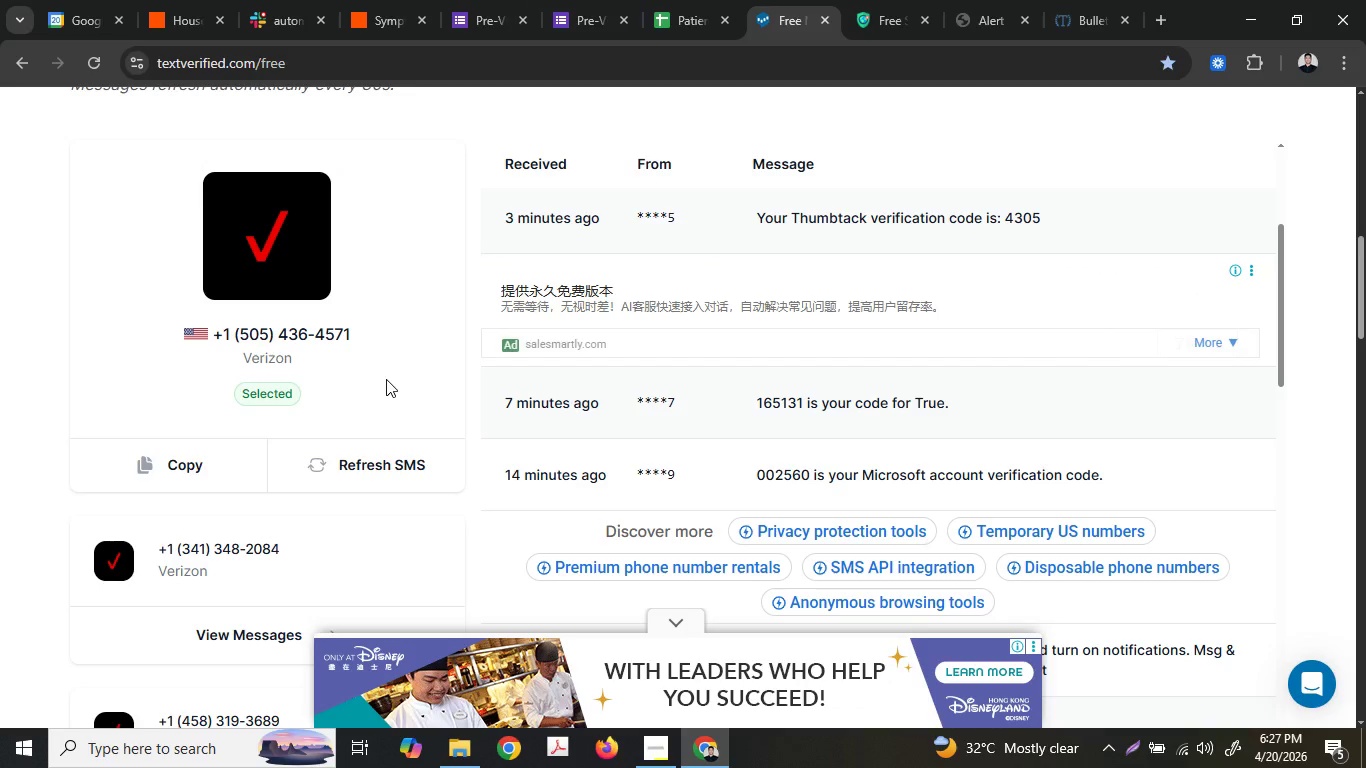 
left_click([208, 0])
 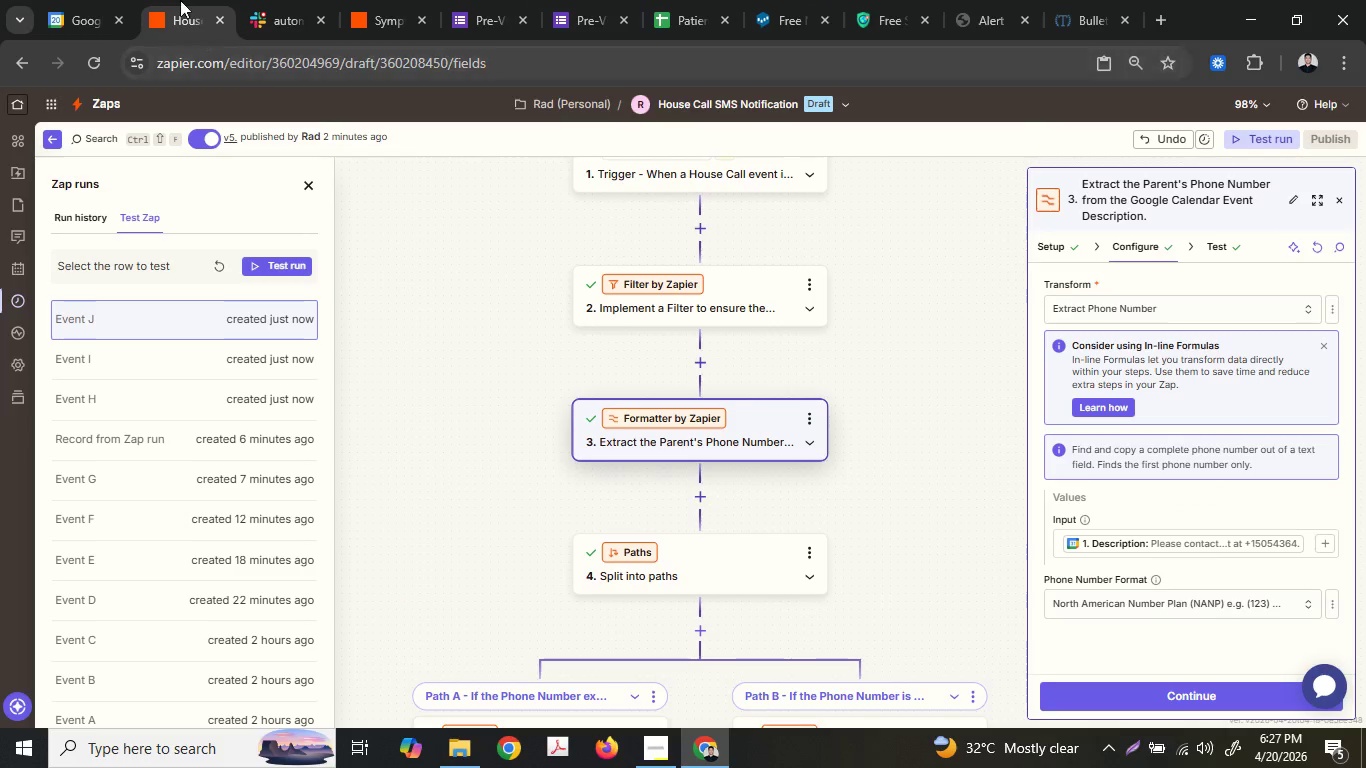 
left_click([89, 0])
 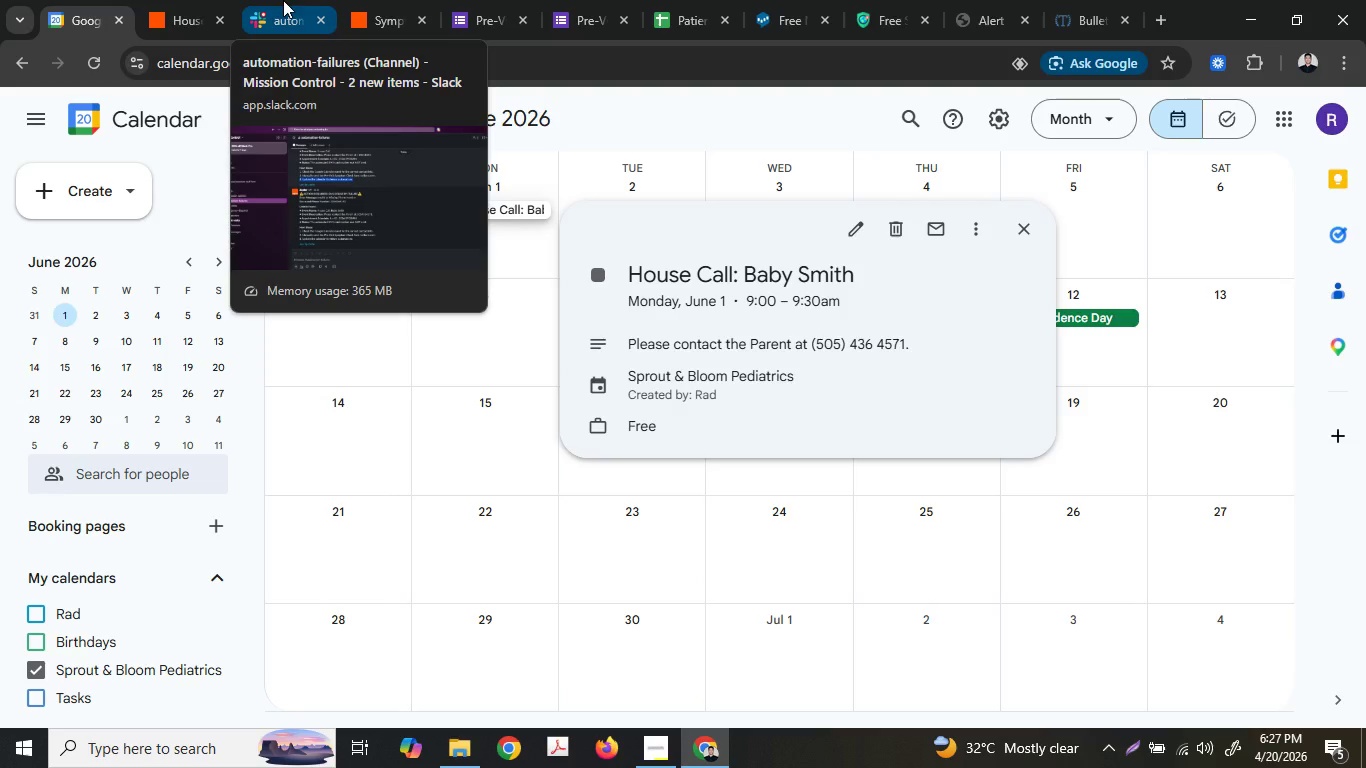 
left_click([283, 0])
 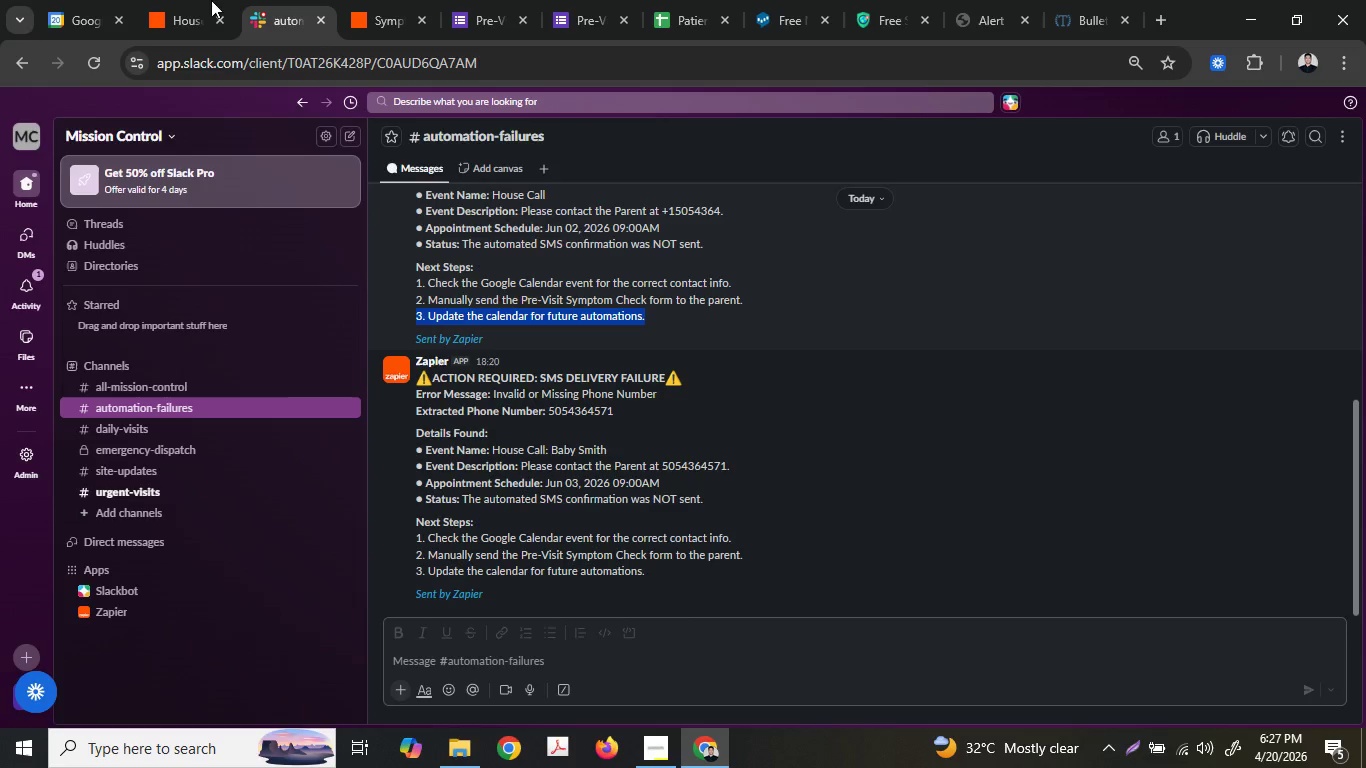 
left_click([185, 0])
 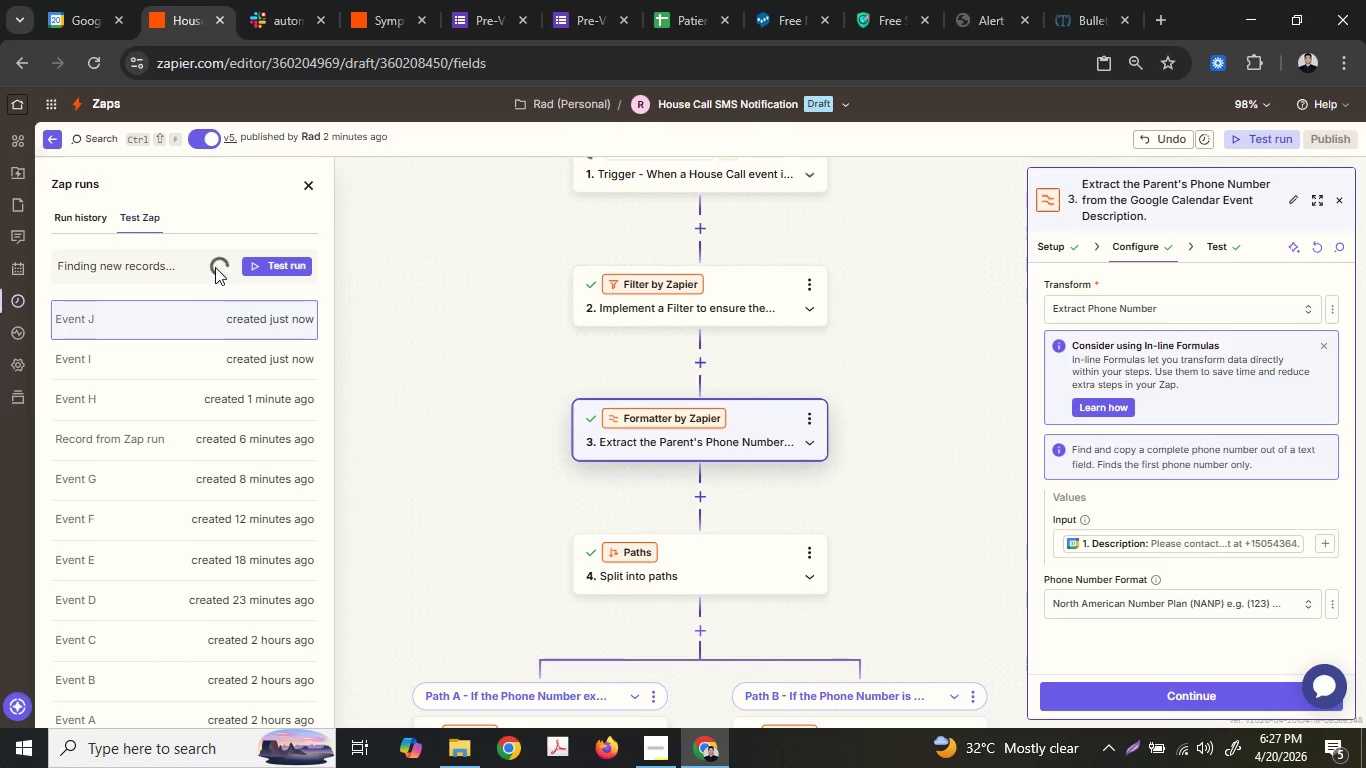 
left_click([86, 216])
 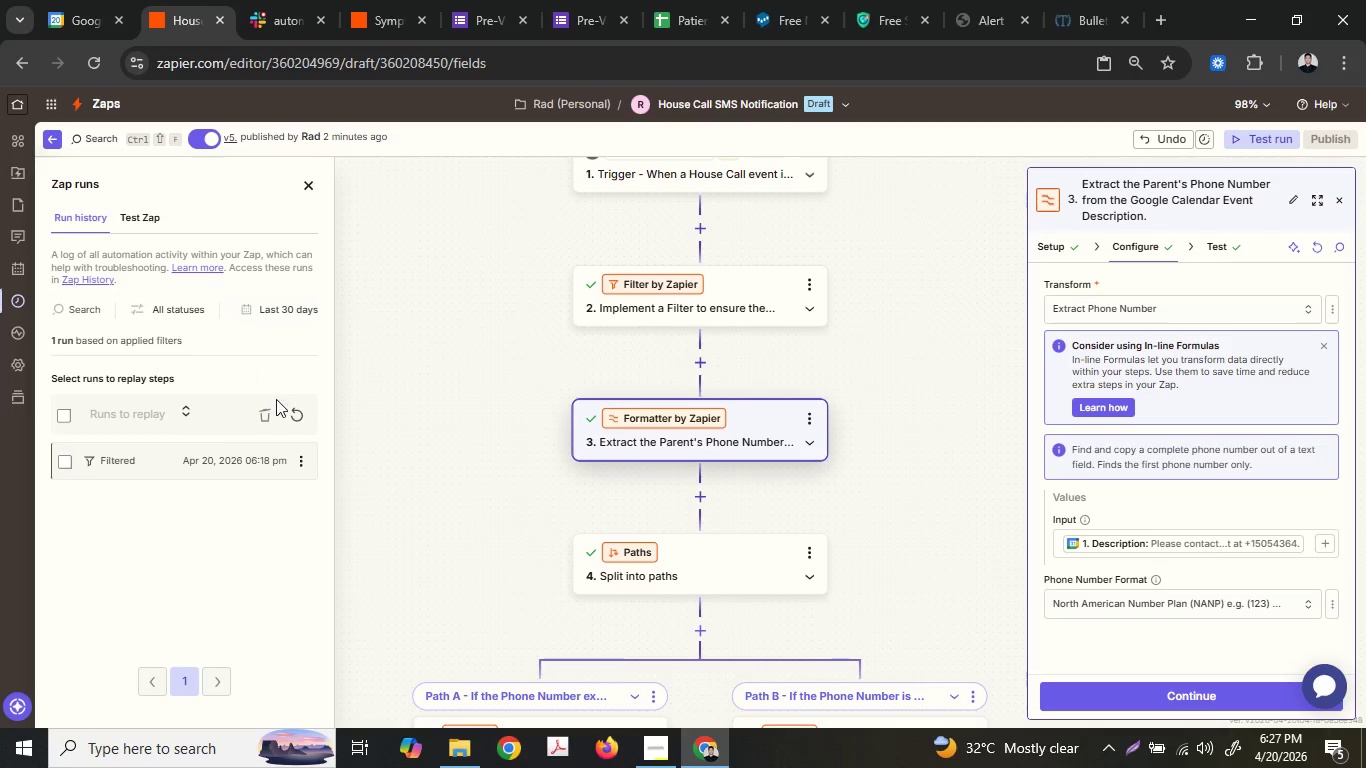 
left_click([289, 414])
 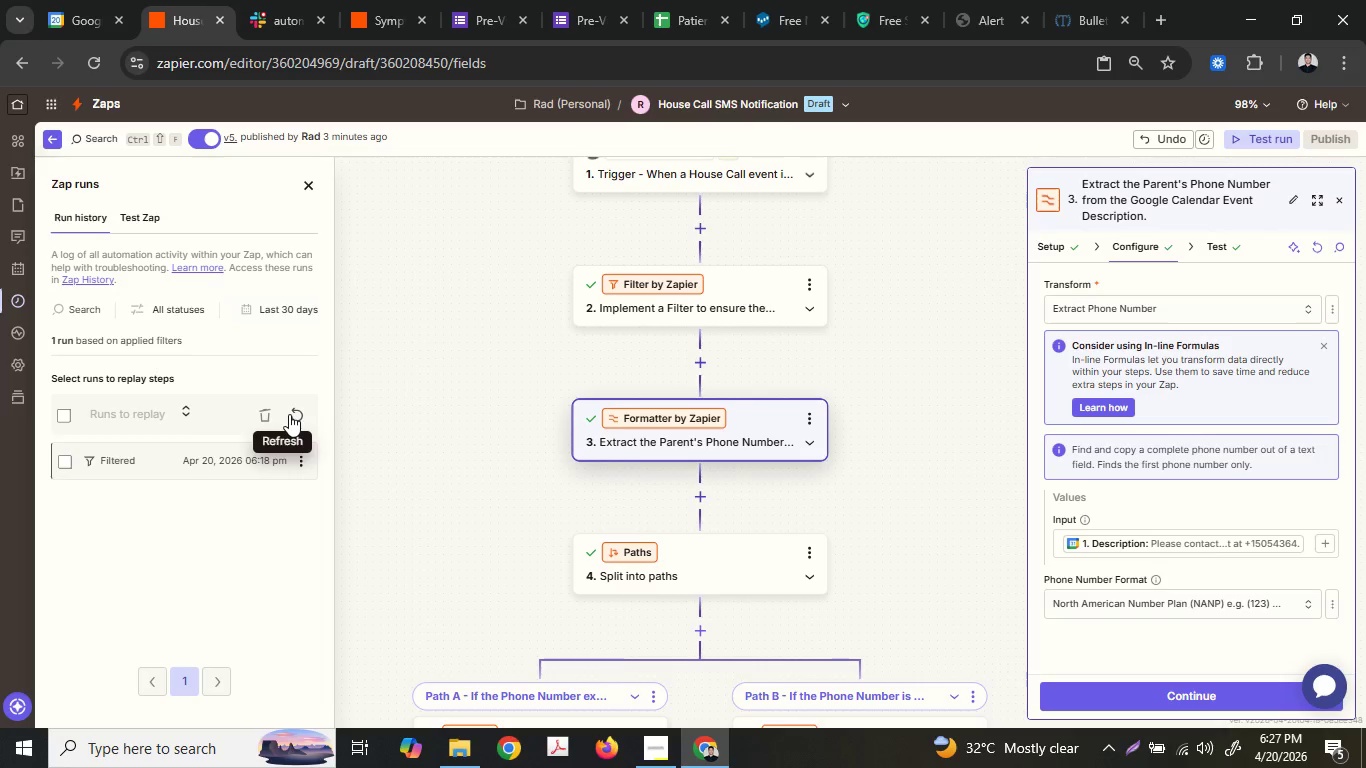 
left_click([137, 209])
 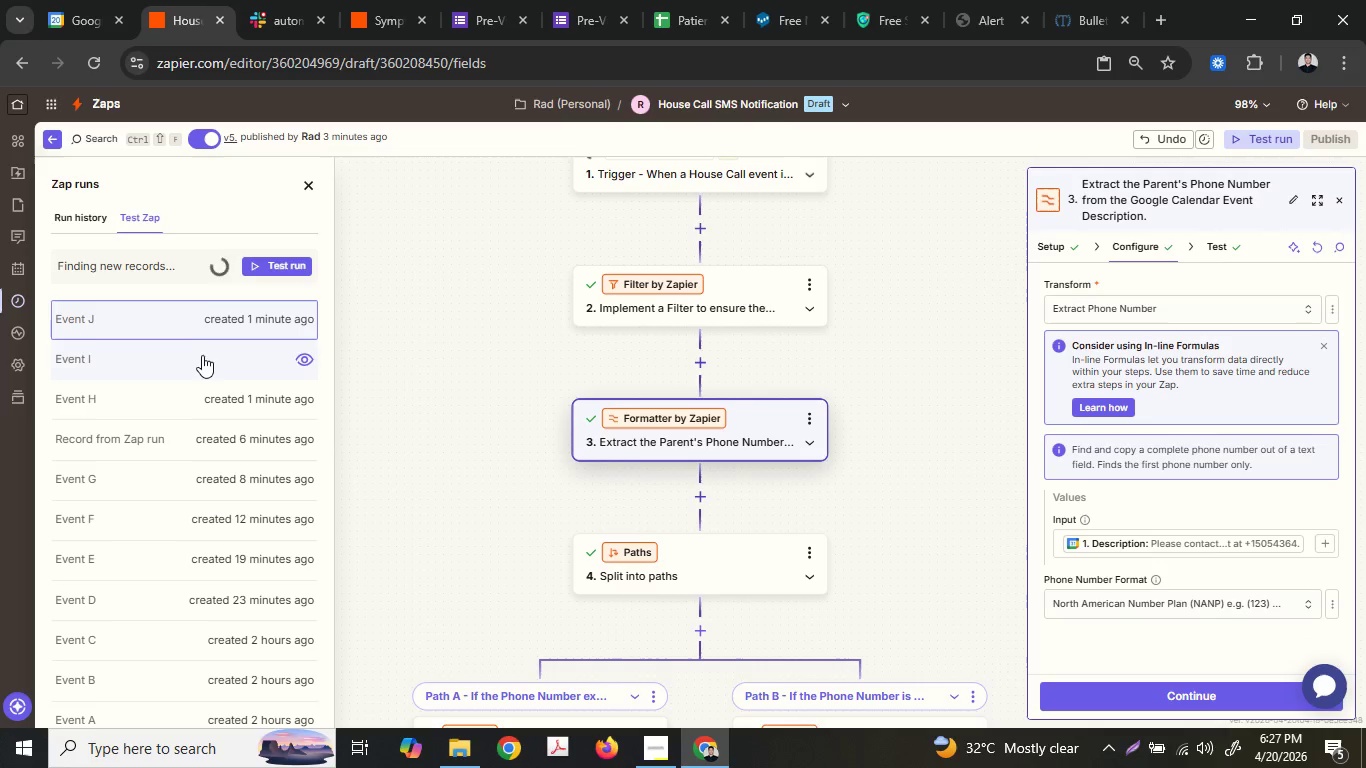 
left_click([199, 359])
 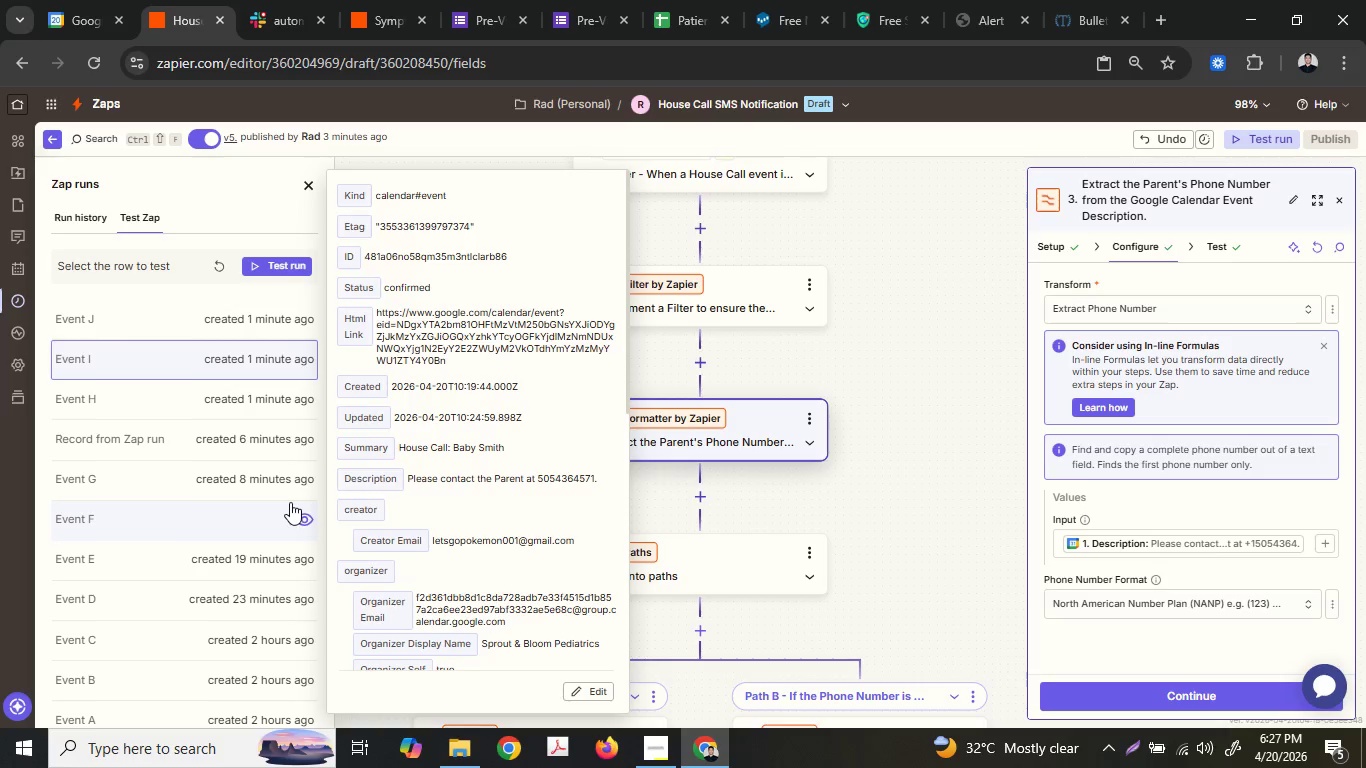 
left_click([250, 328])
 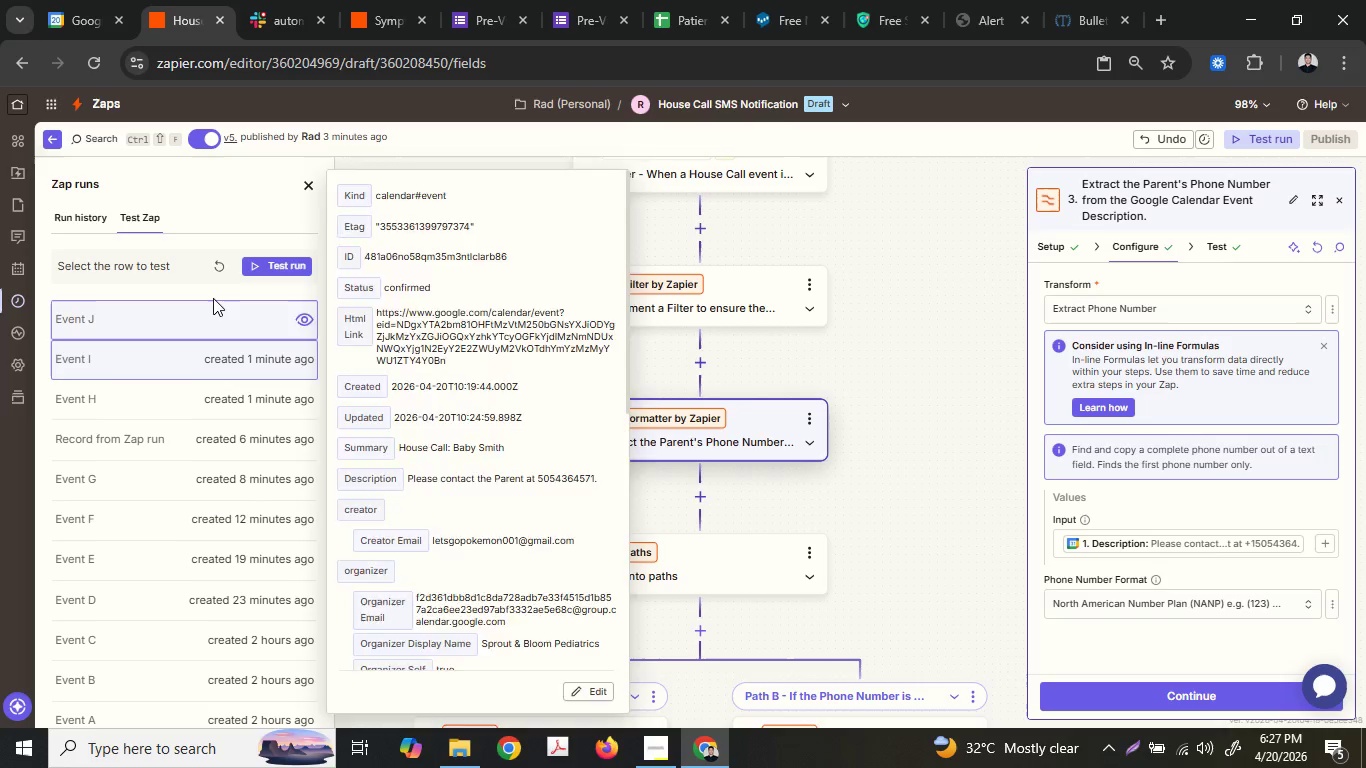 
double_click([229, 320])
 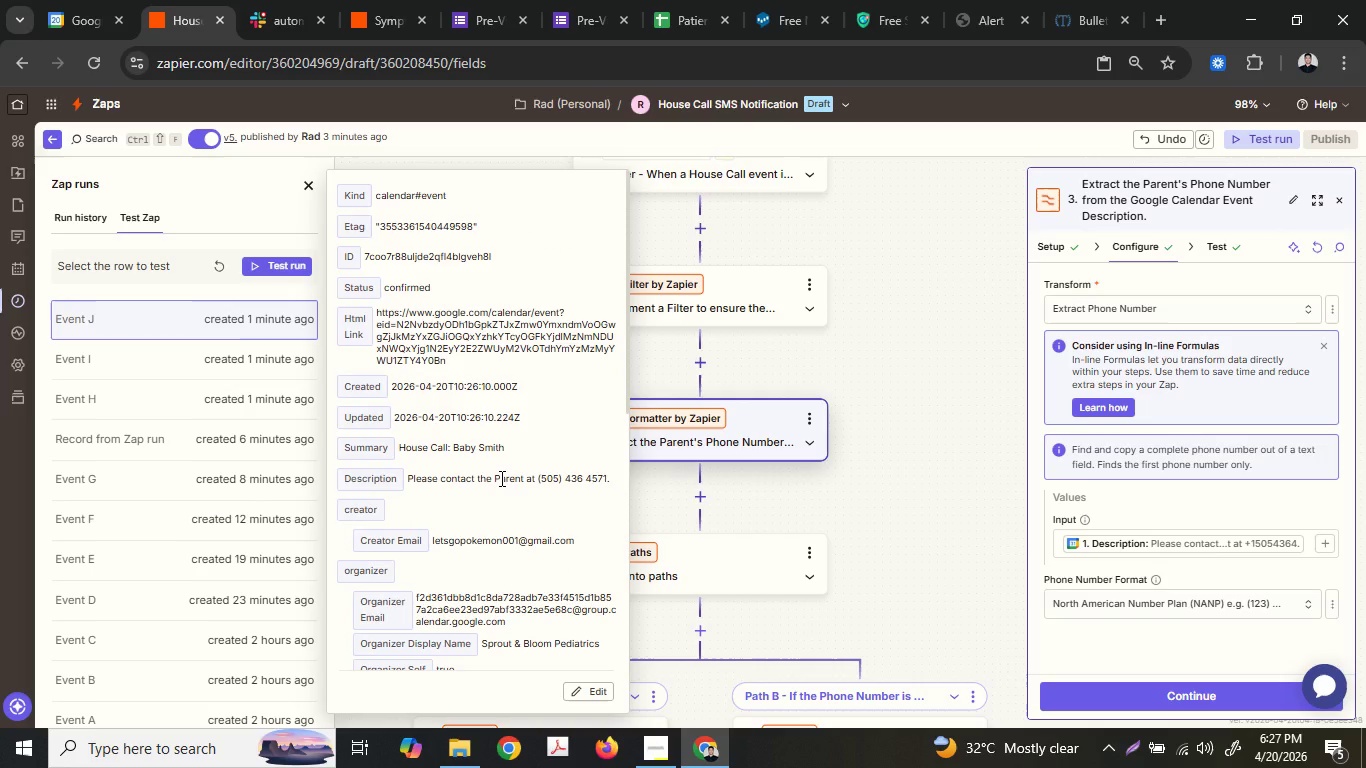 
scroll: coordinate [500, 480], scroll_direction: down, amount: 3.0
 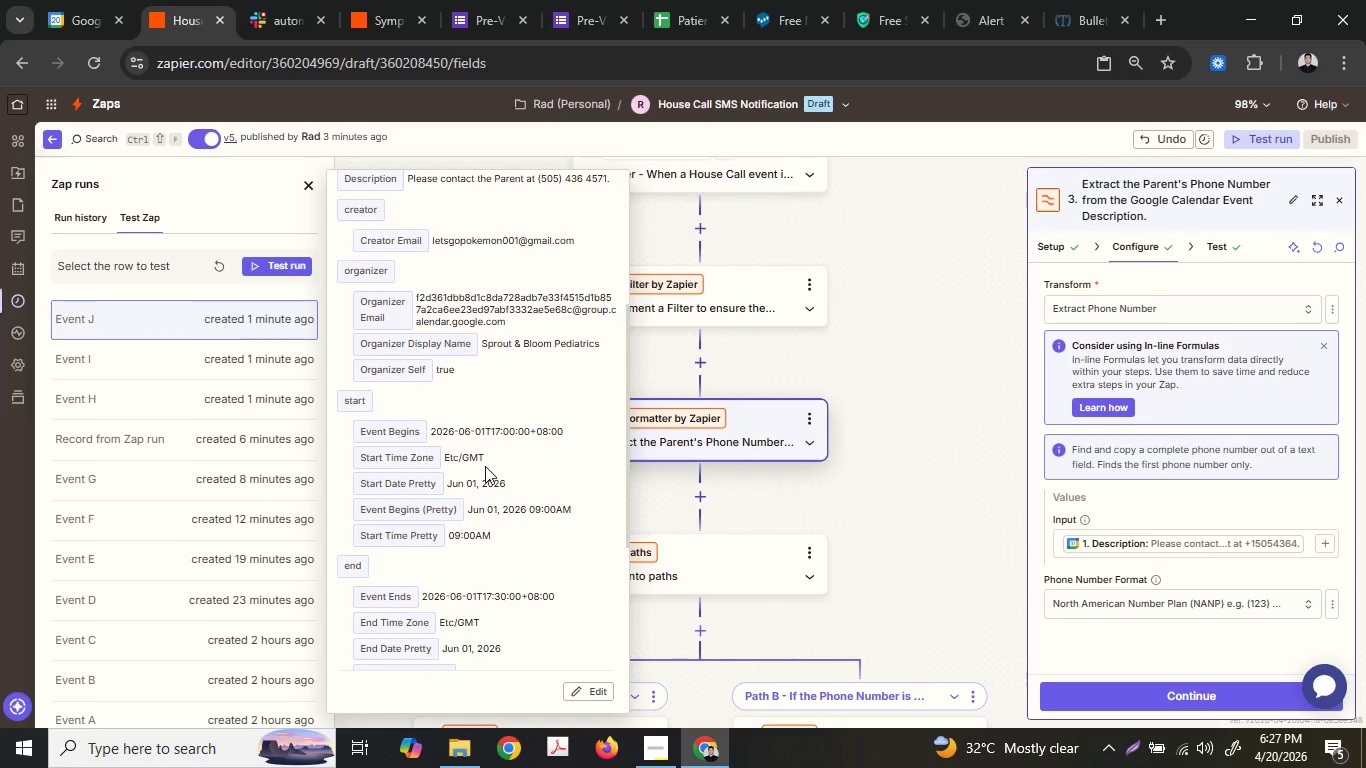 
scroll: coordinate [485, 466], scroll_direction: up, amount: 1.0
 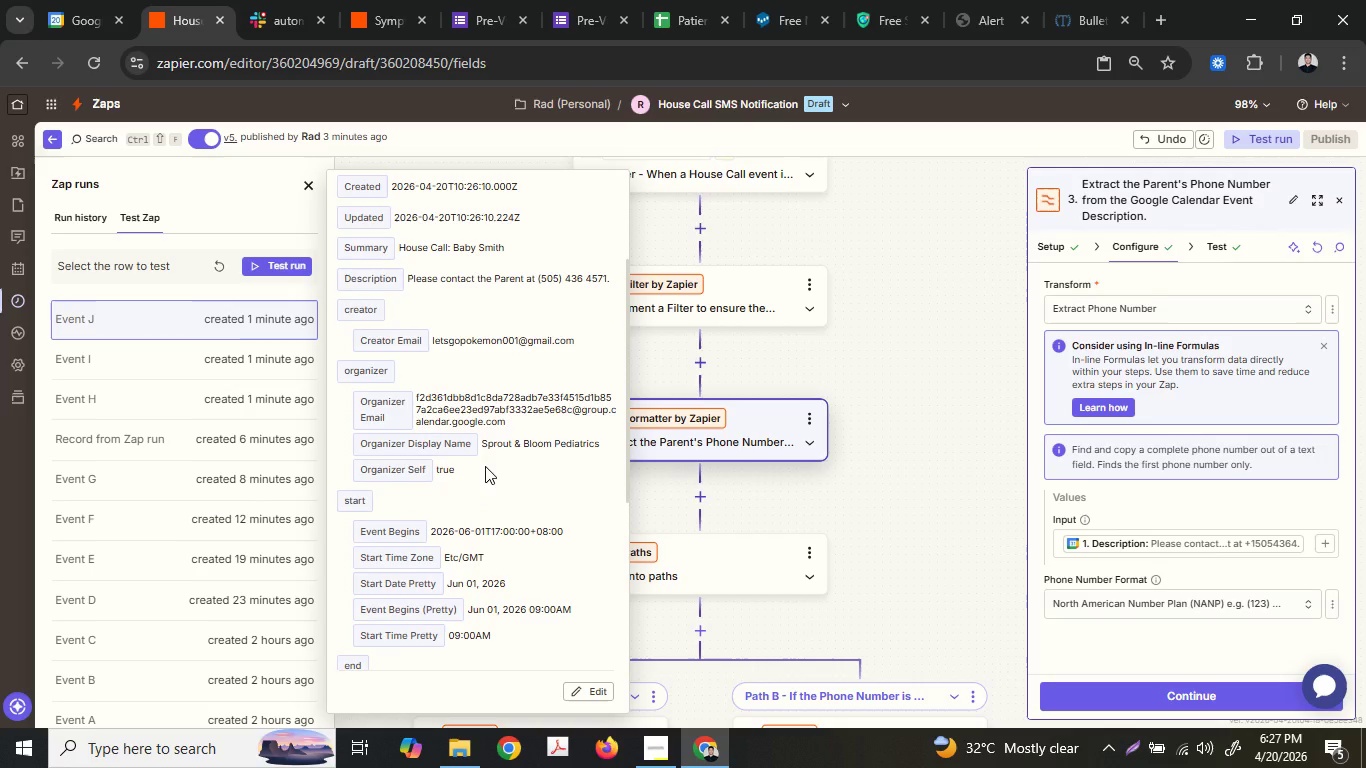 
scroll: coordinate [485, 466], scroll_direction: down, amount: 1.0
 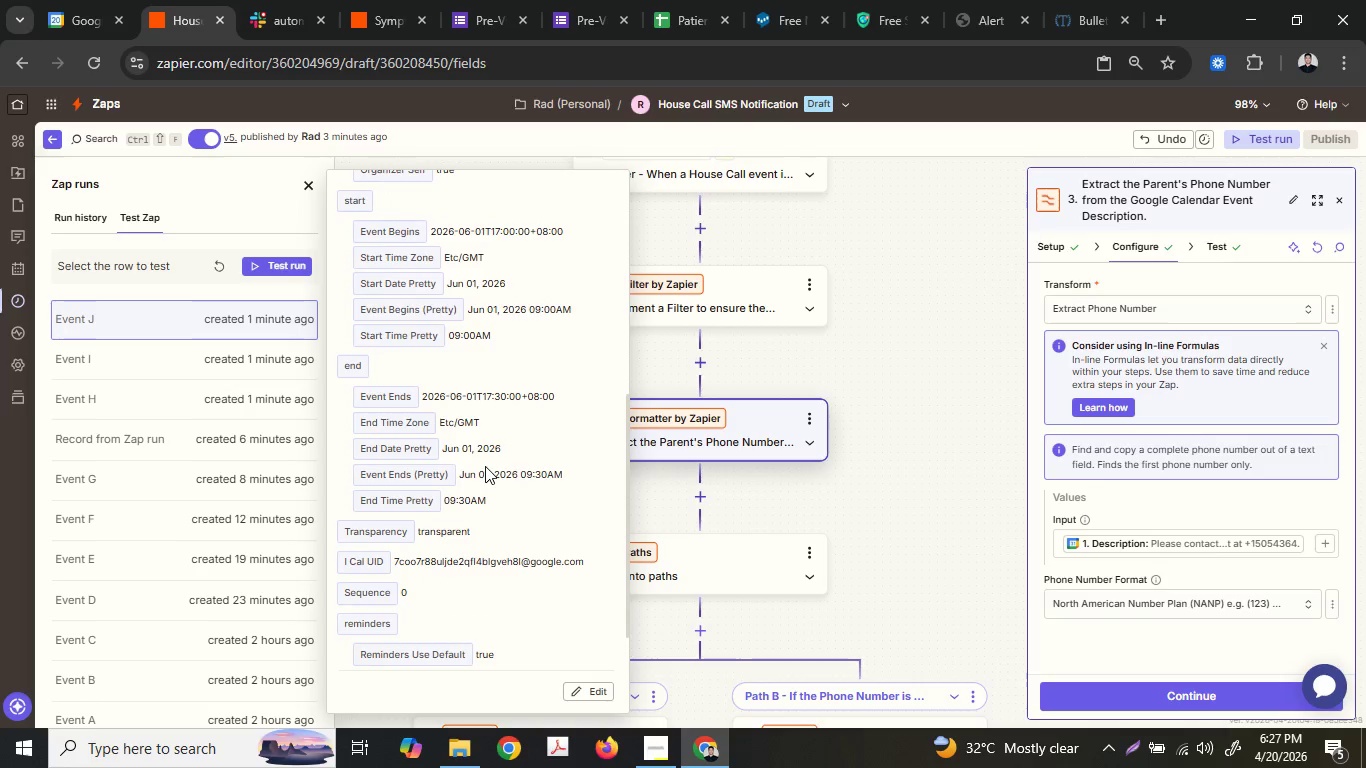 
scroll: coordinate [485, 465], scroll_direction: up, amount: 3.0
 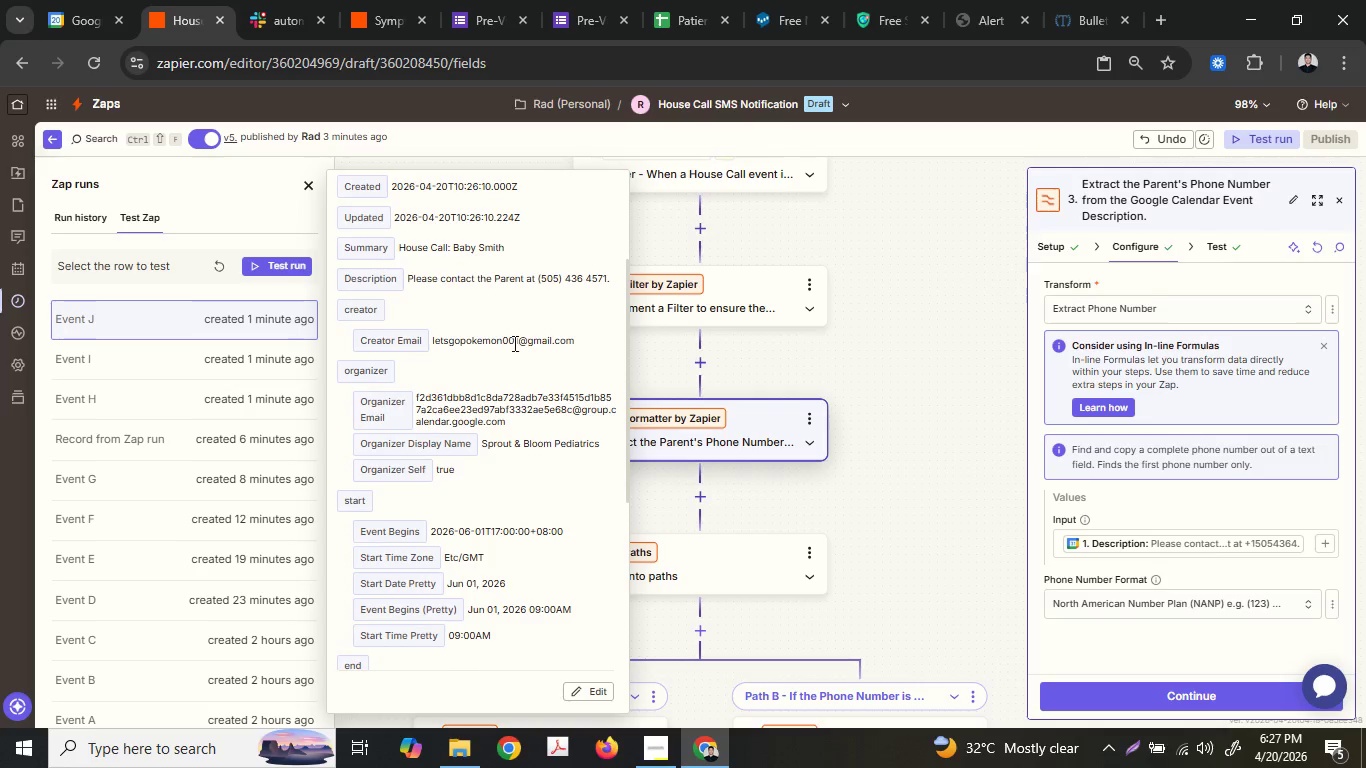 
scroll: coordinate [514, 358], scroll_direction: down, amount: 2.0
 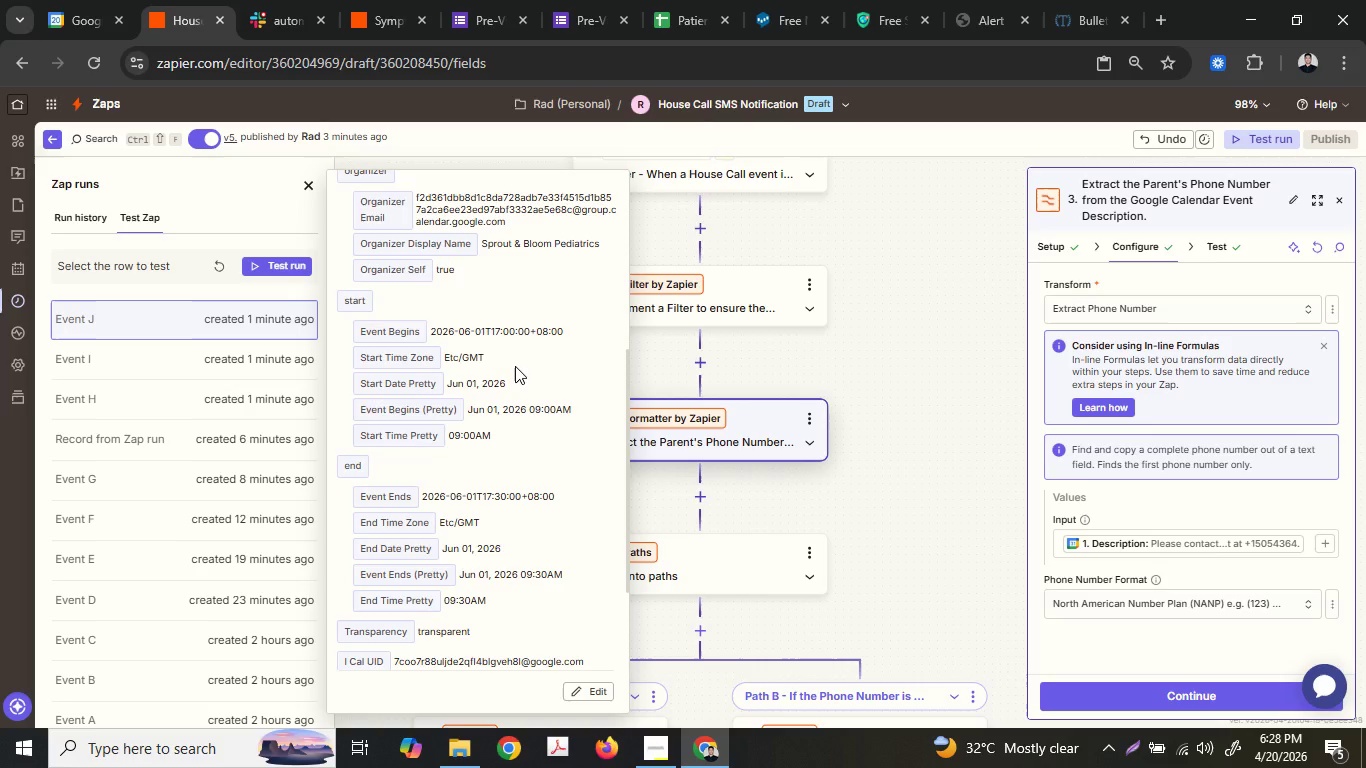 
scroll: coordinate [515, 366], scroll_direction: up, amount: 1.0
 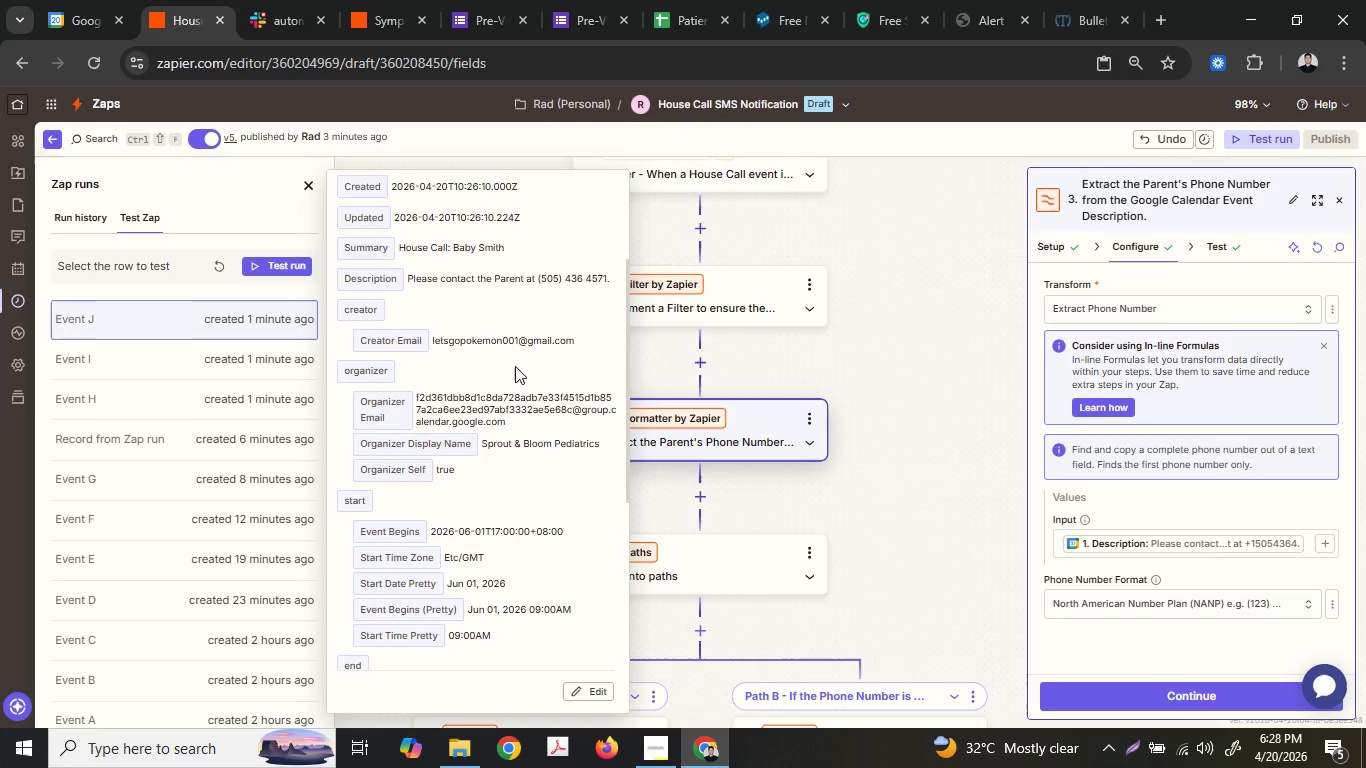 
scroll: coordinate [515, 366], scroll_direction: down, amount: 1.0
 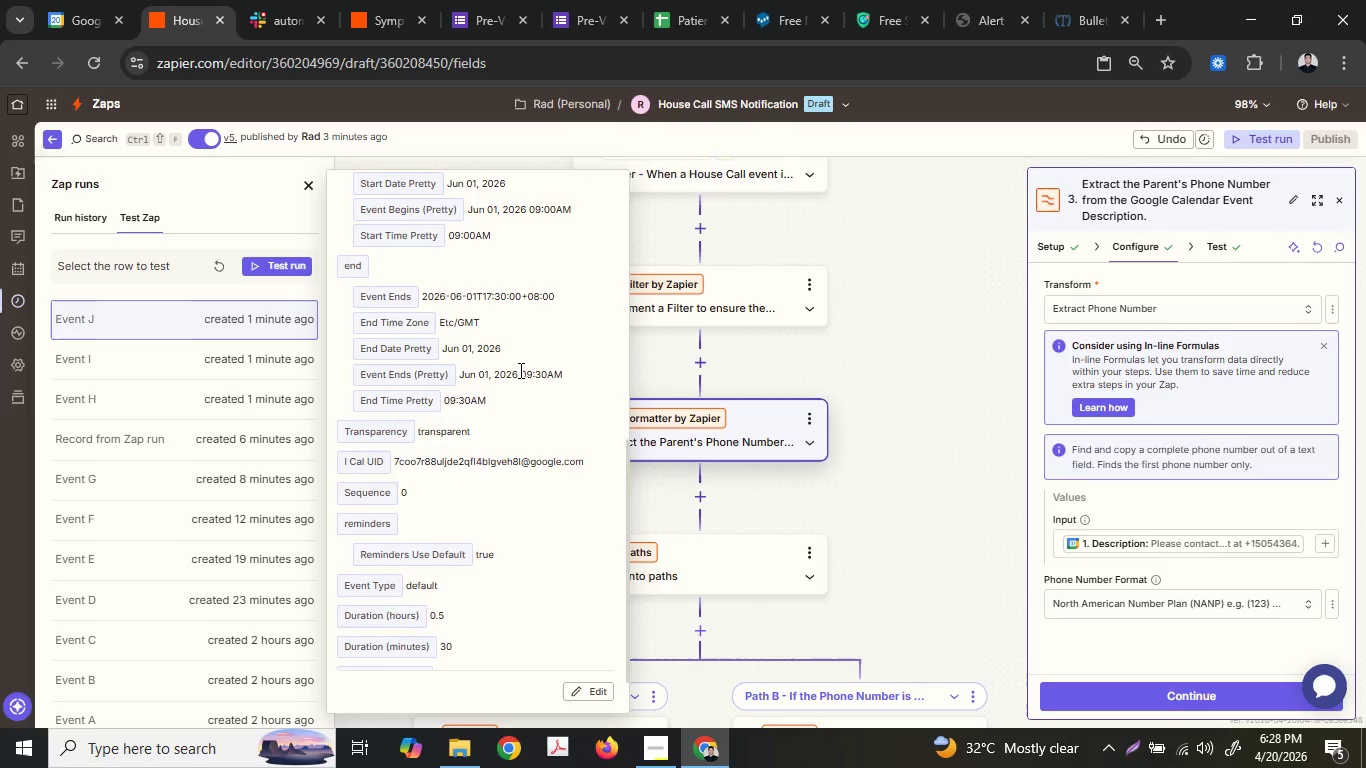 
wait(5.73)
 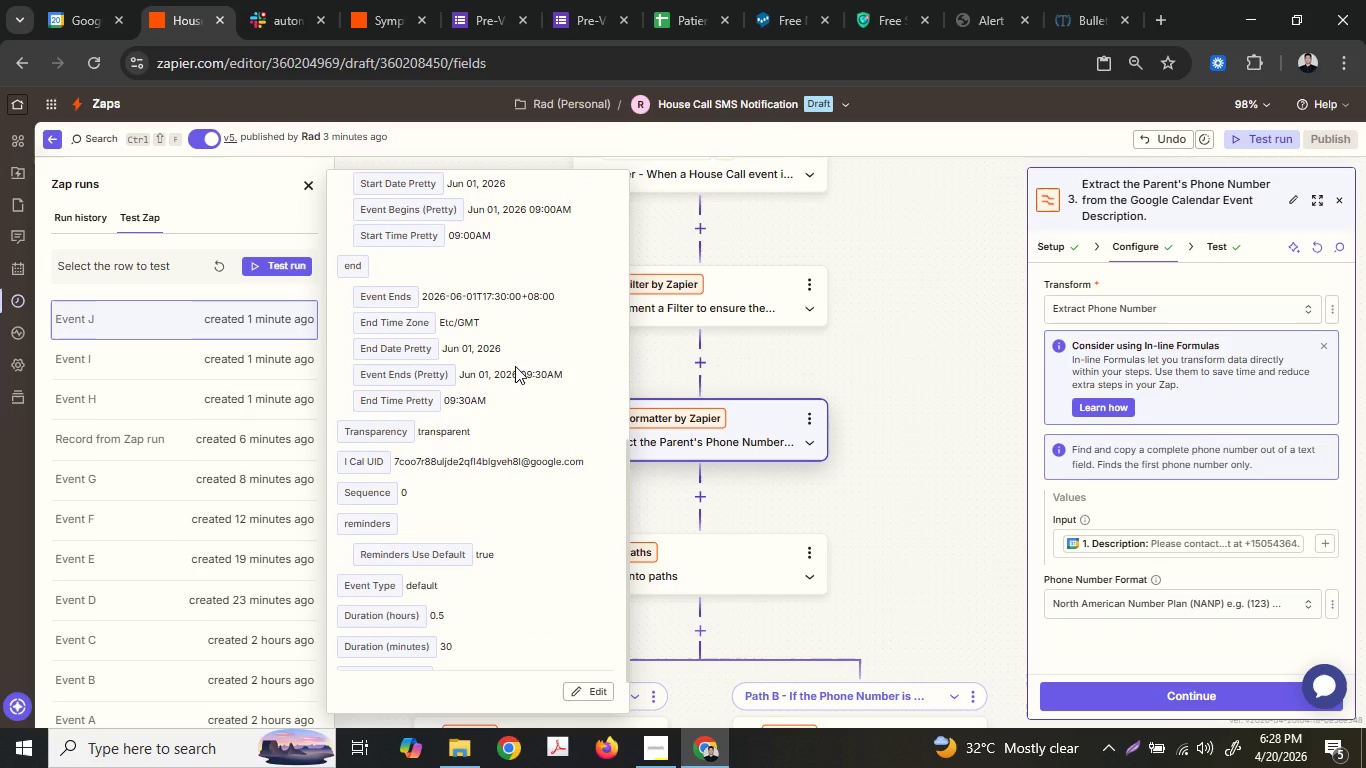 
scroll: coordinate [535, 453], scroll_direction: up, amount: 7.0
 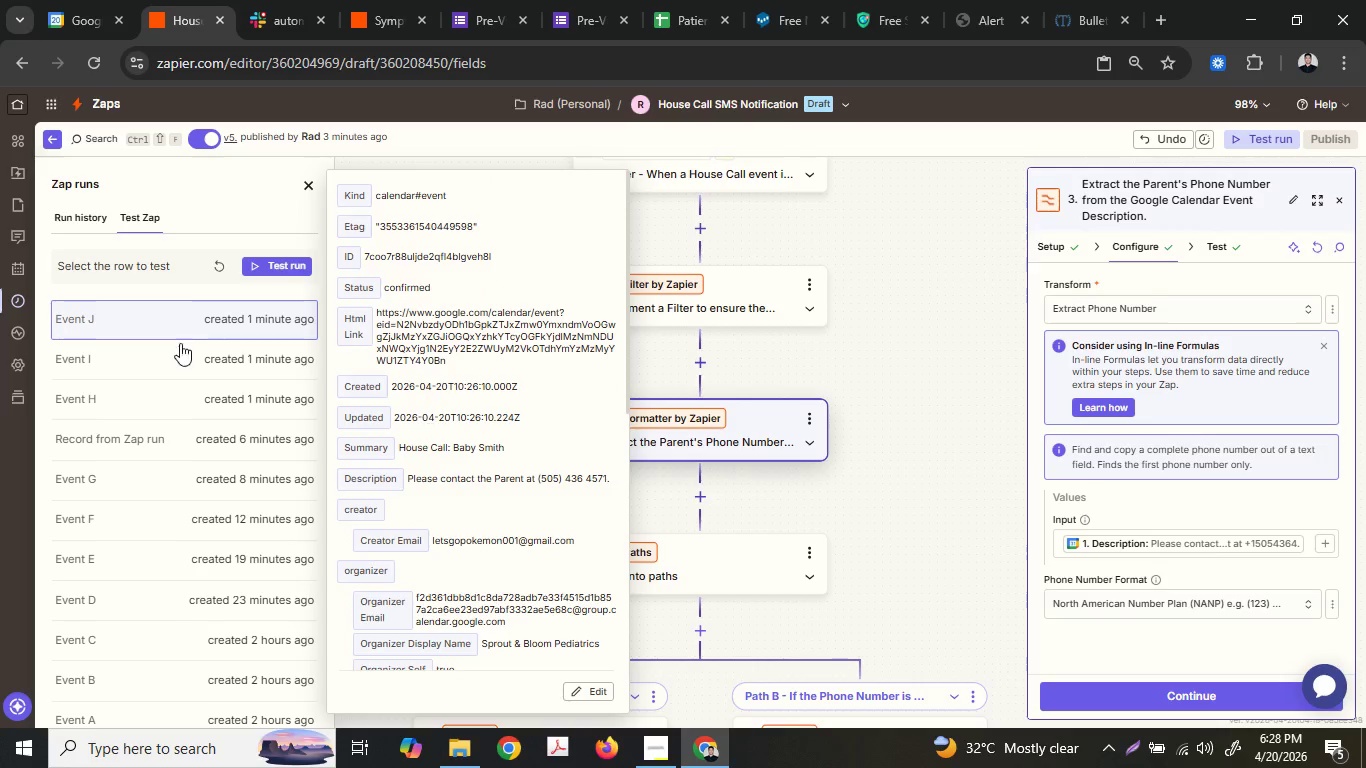 
left_click([255, 273])
 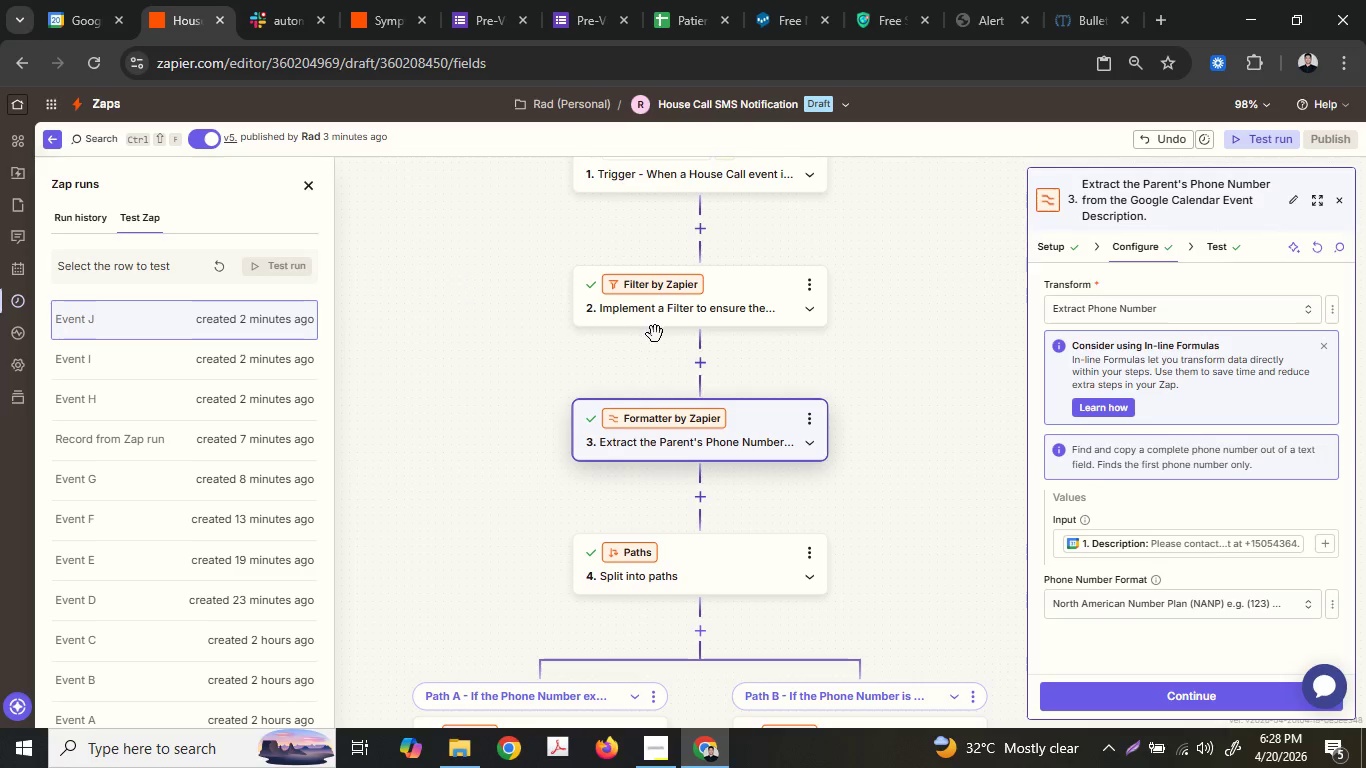 
scroll: coordinate [724, 369], scroll_direction: up, amount: 3.0
 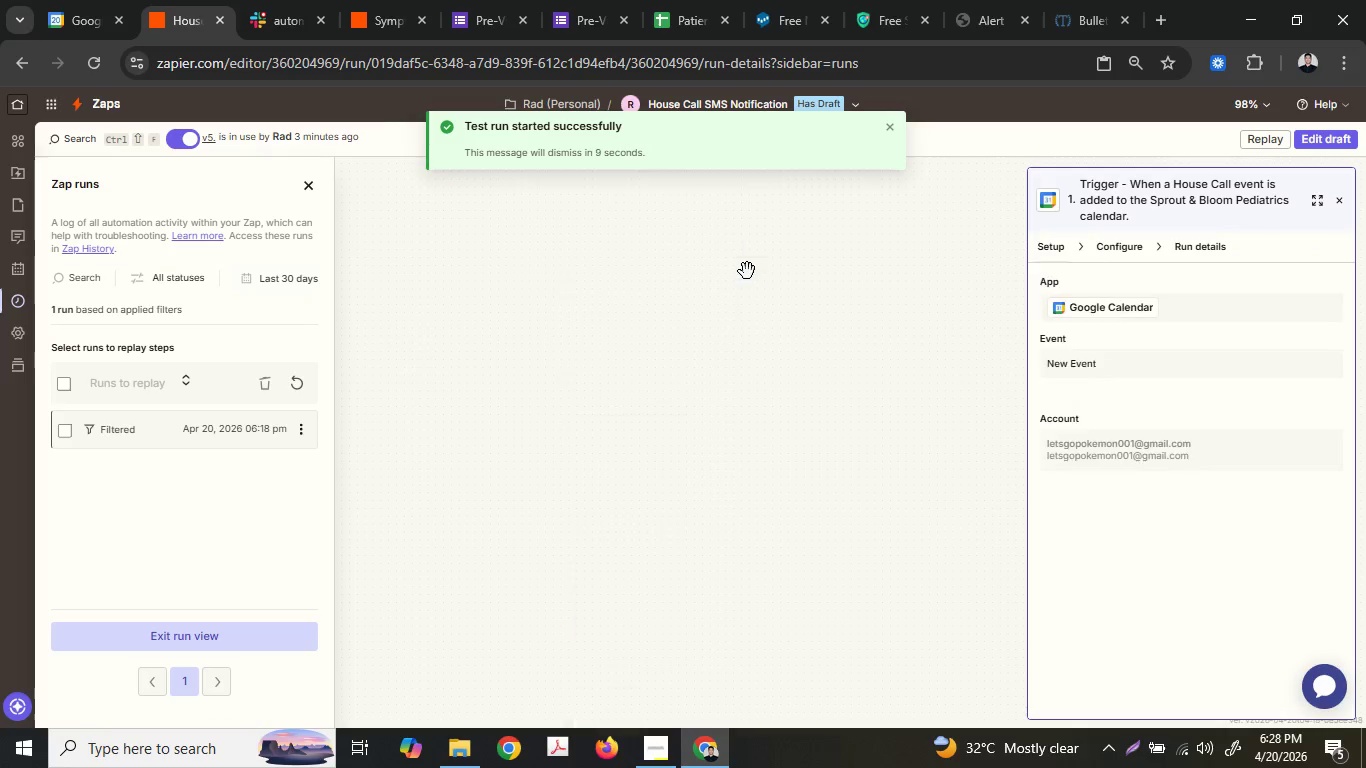 
left_click([764, 458])
 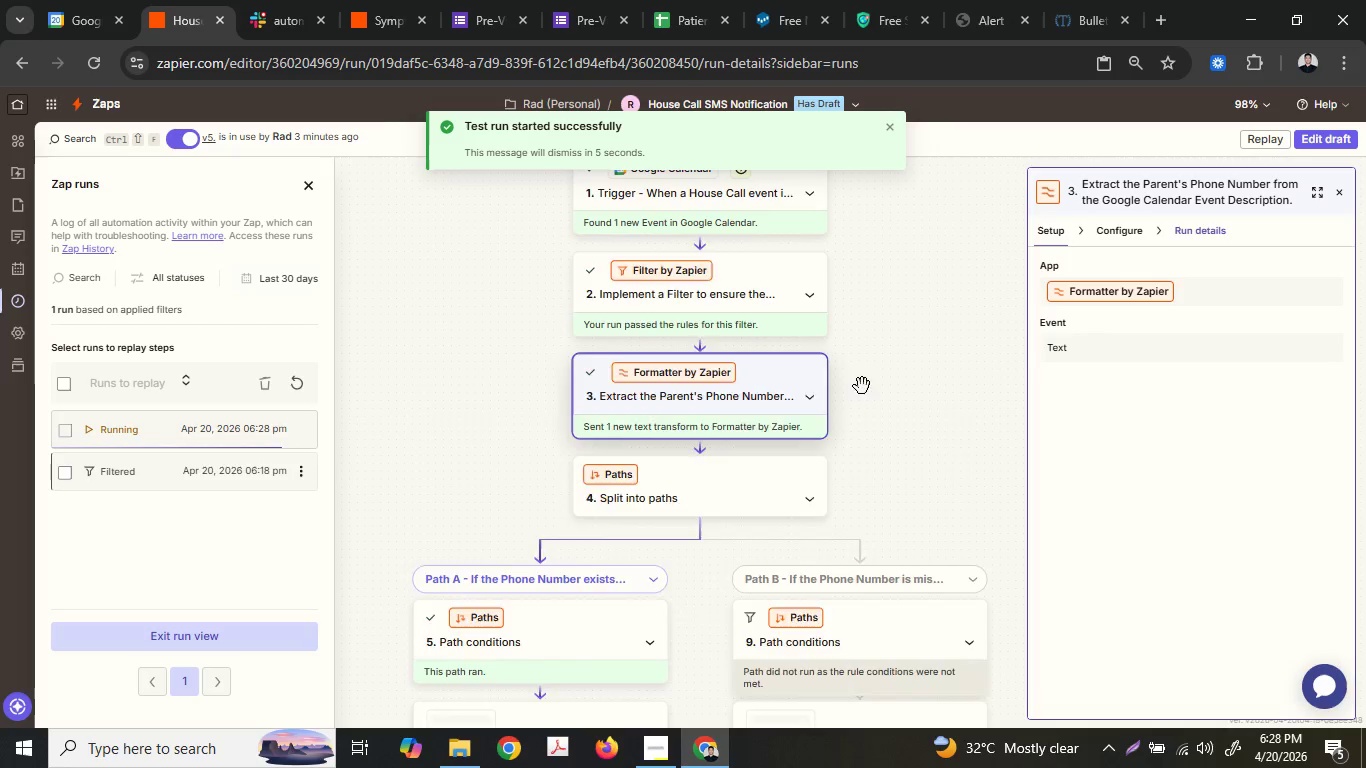 
scroll: coordinate [749, 285], scroll_direction: down, amount: 5.0
 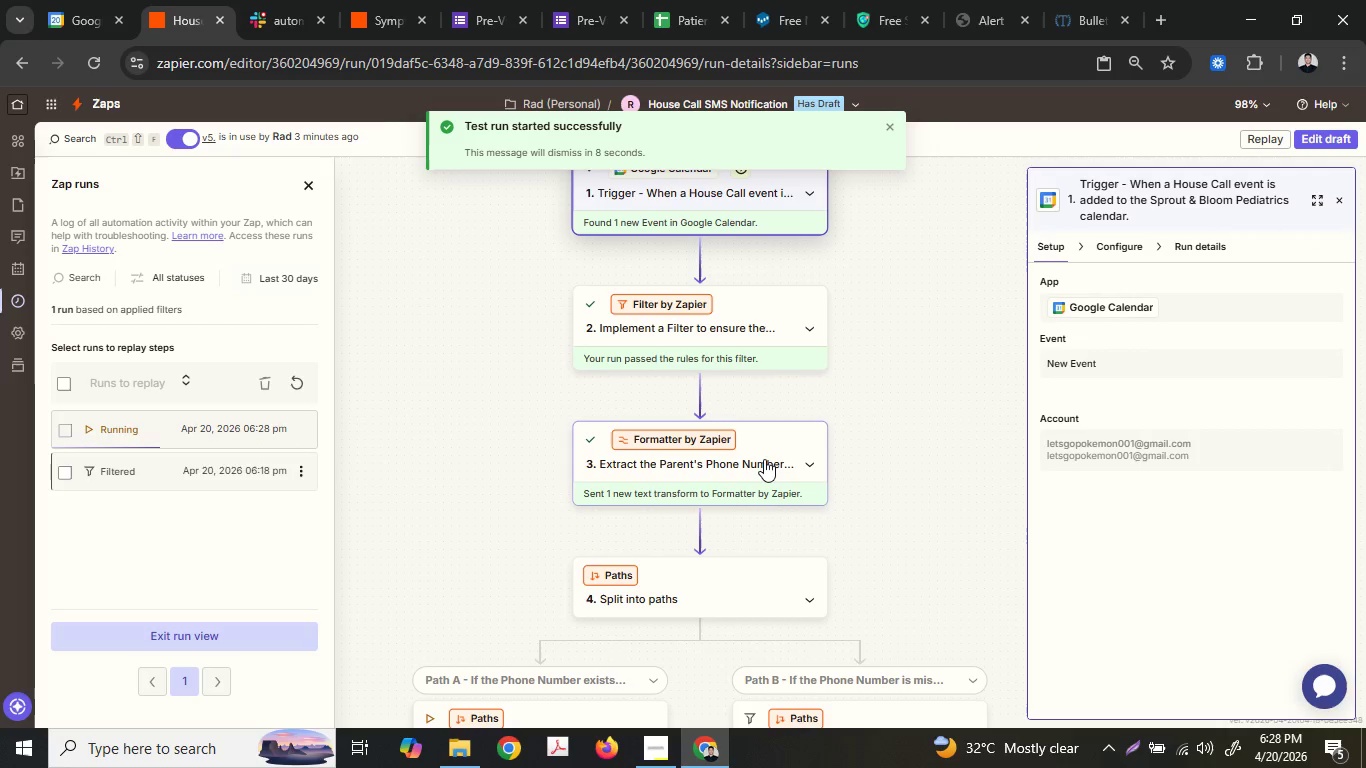 
left_click([1198, 236])
 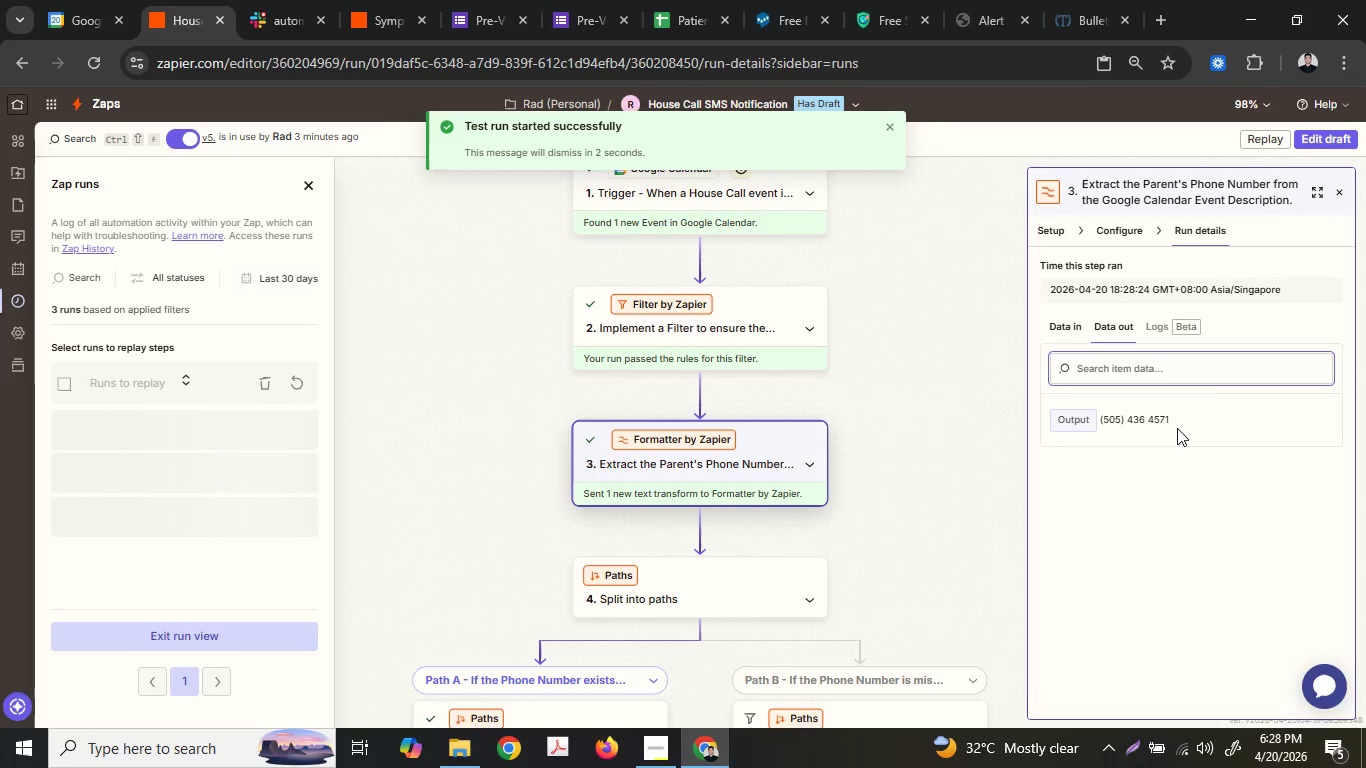 
left_click_drag(start_coordinate=[1171, 419], to_coordinate=[1102, 420])
 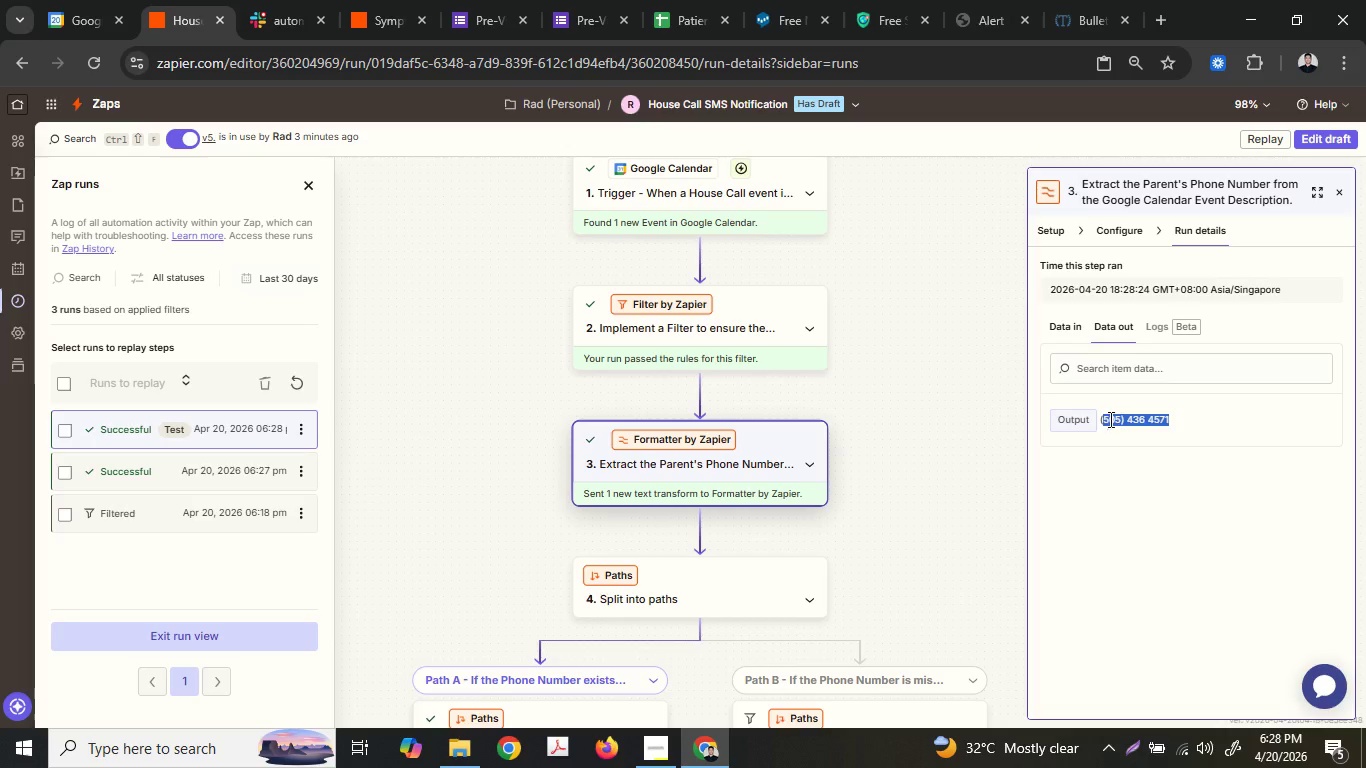 
left_click([1109, 419])
 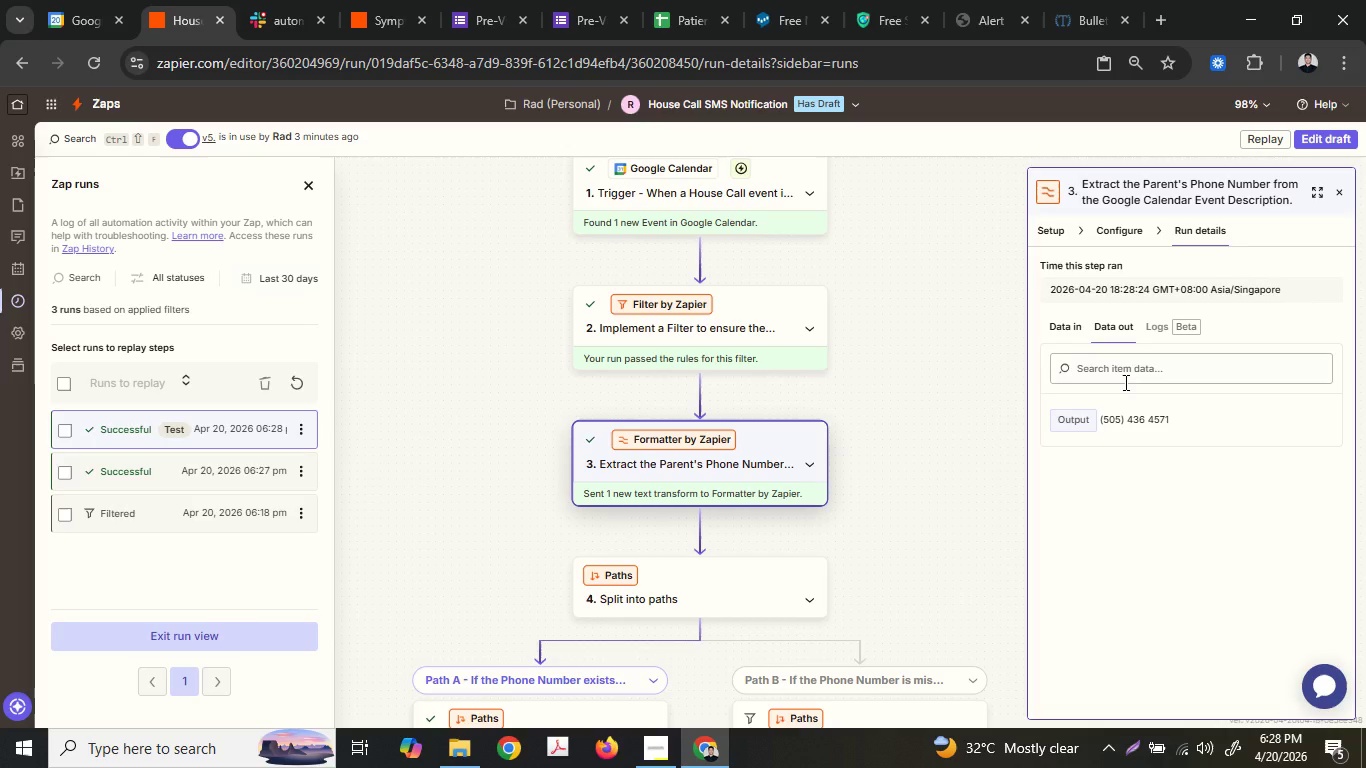 
scroll: coordinate [585, 531], scroll_direction: down, amount: 14.0
 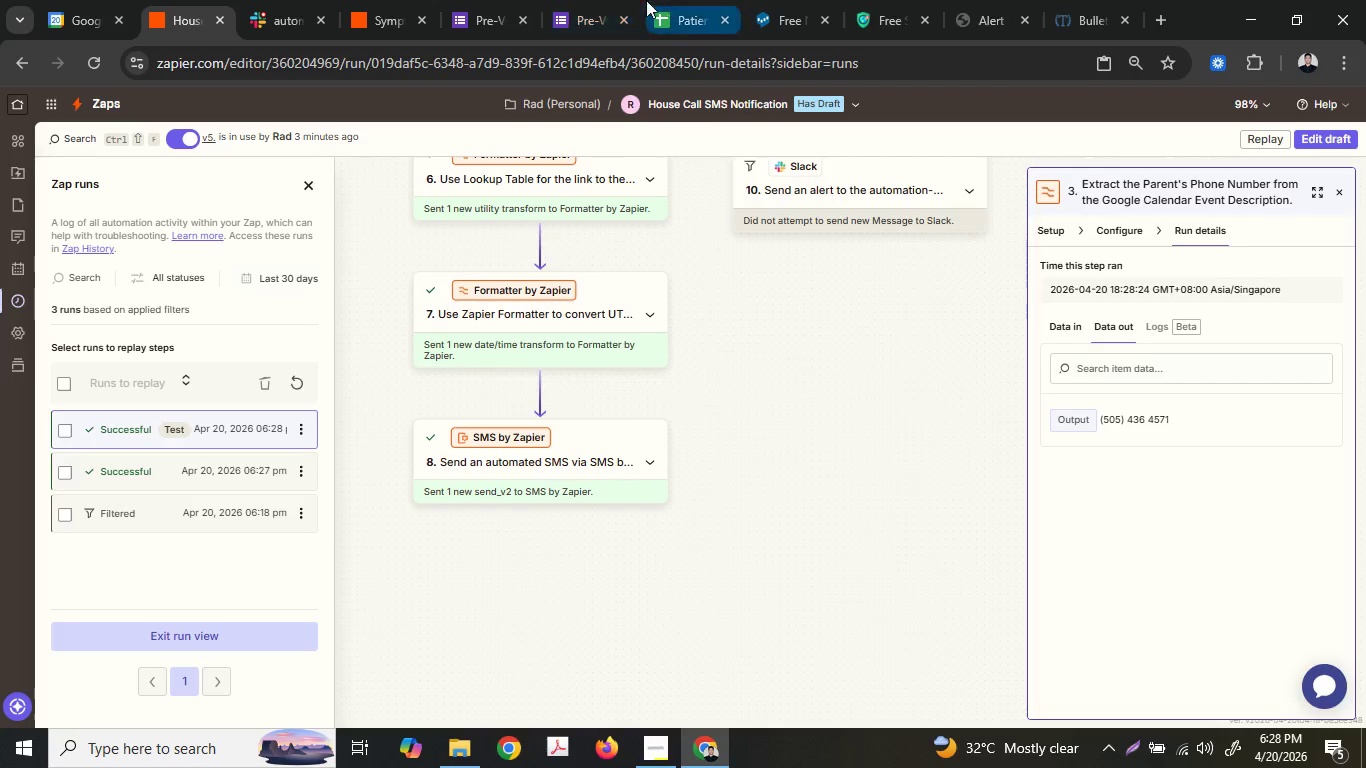 
double_click([688, 0])
 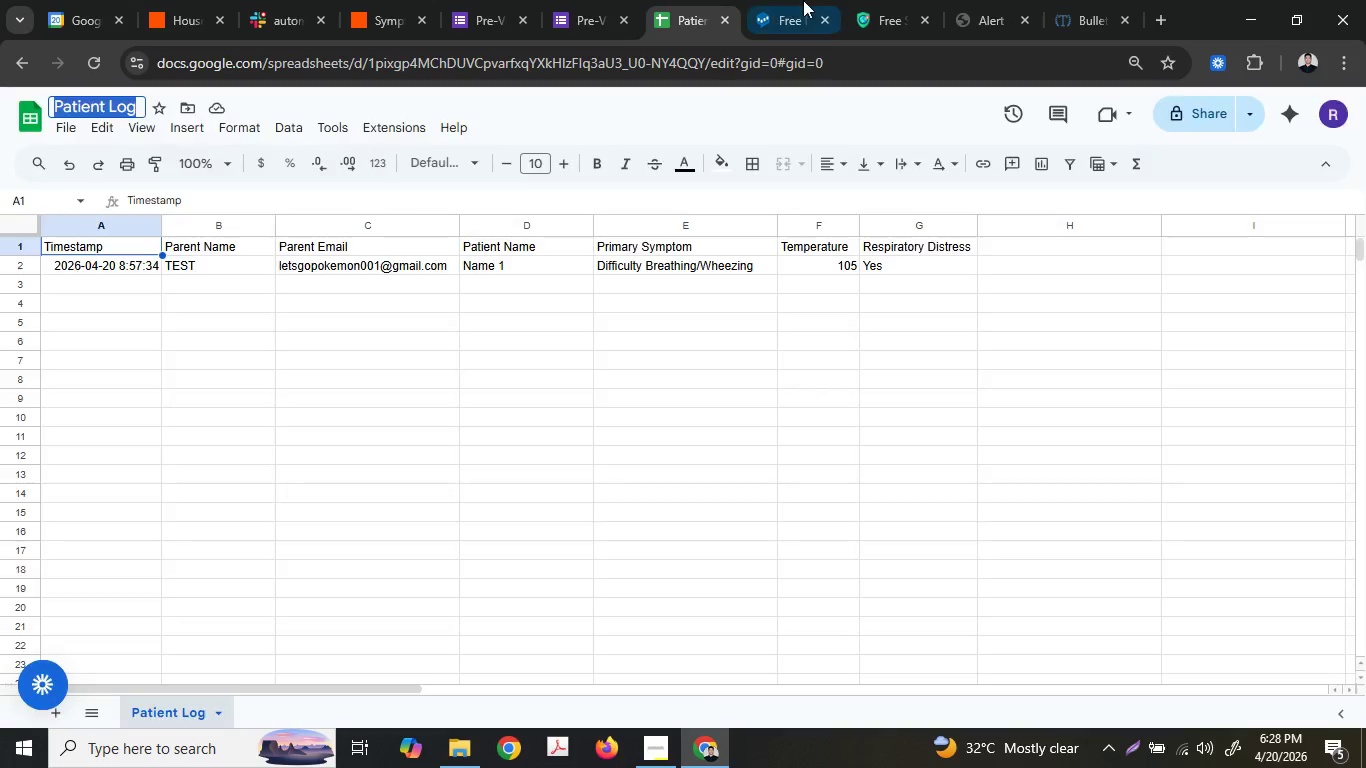 
left_click([803, 0])
 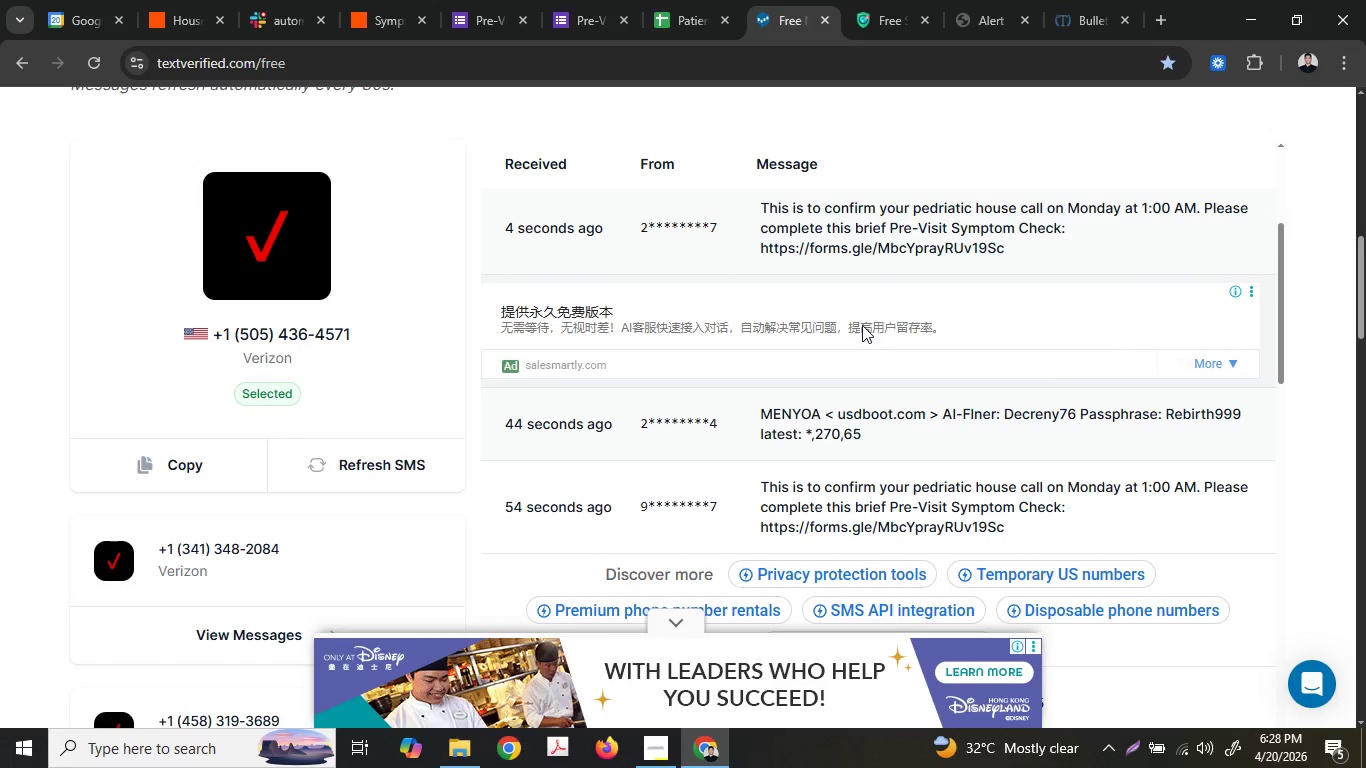 
scroll: coordinate [856, 339], scroll_direction: up, amount: 2.0
 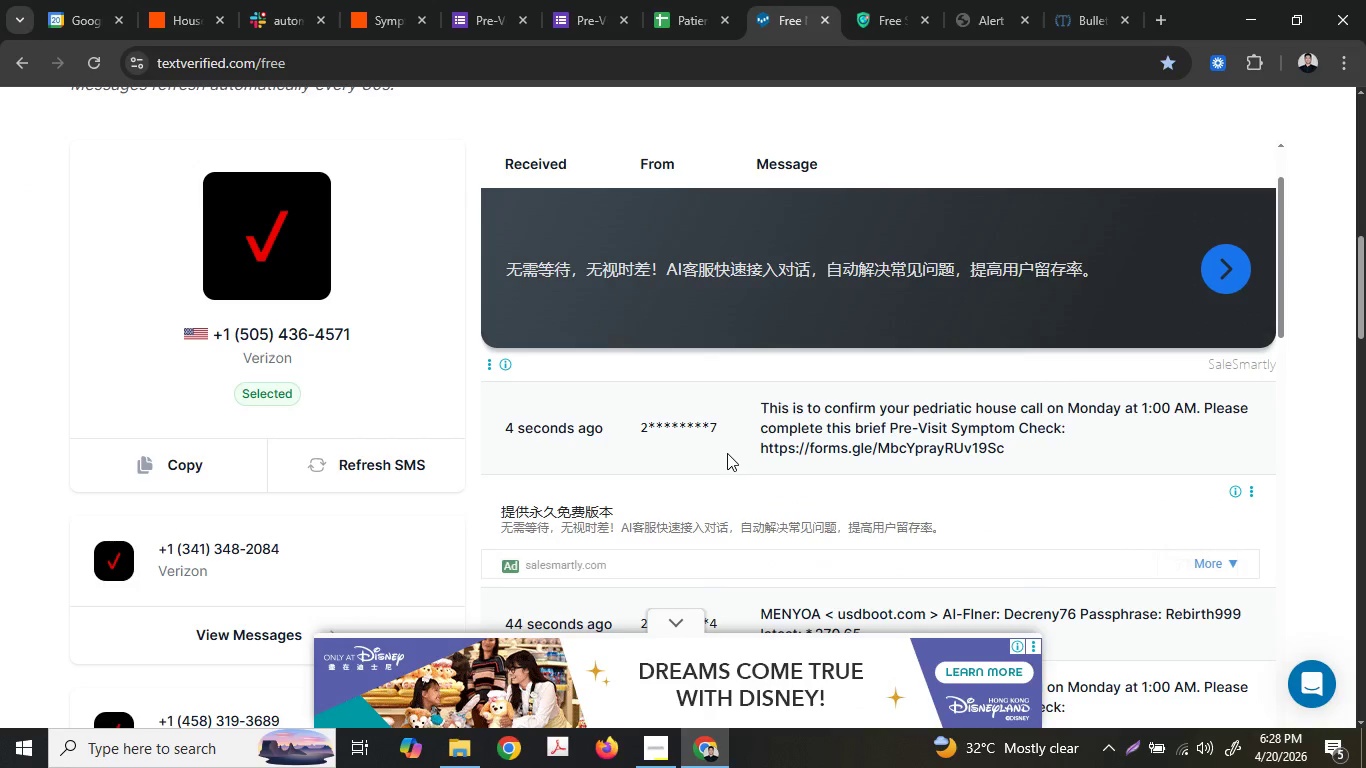 
double_click([765, 432])
 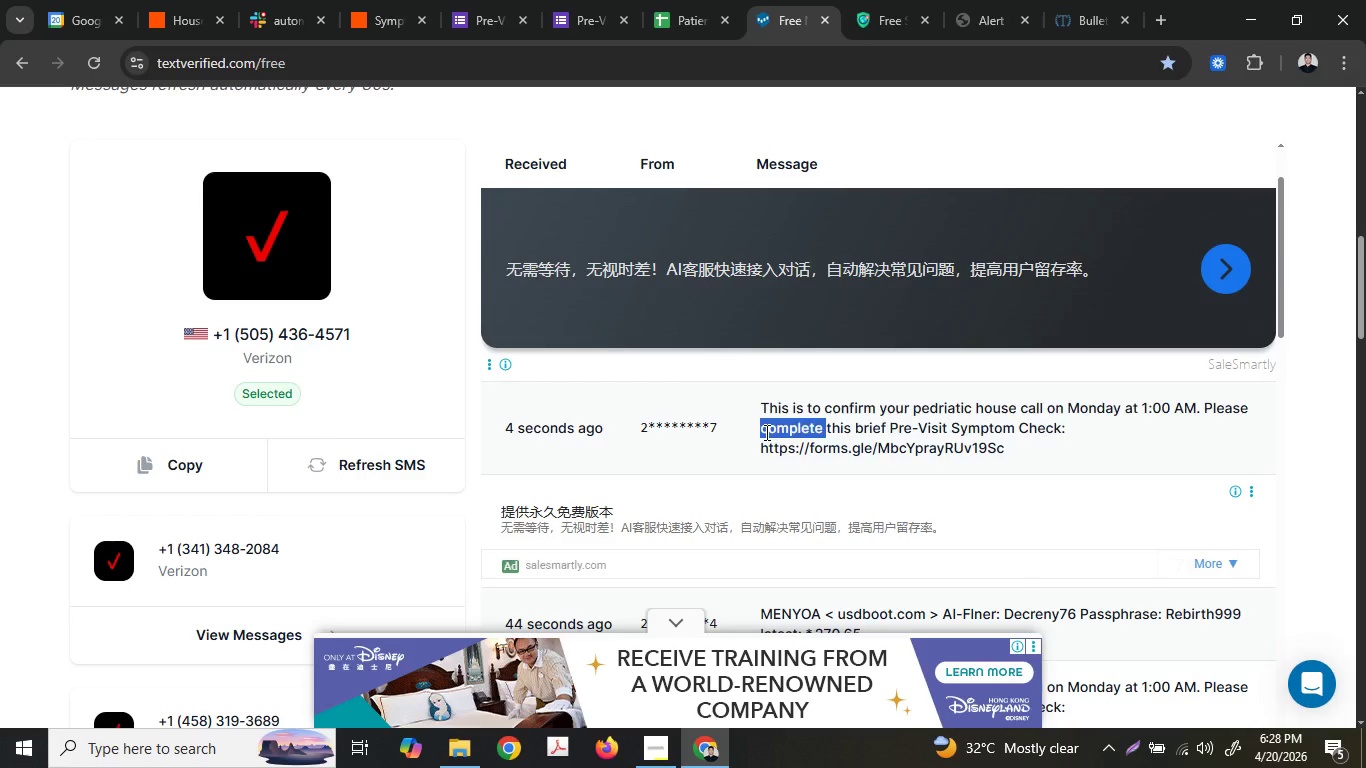 
triple_click([765, 432])
 